 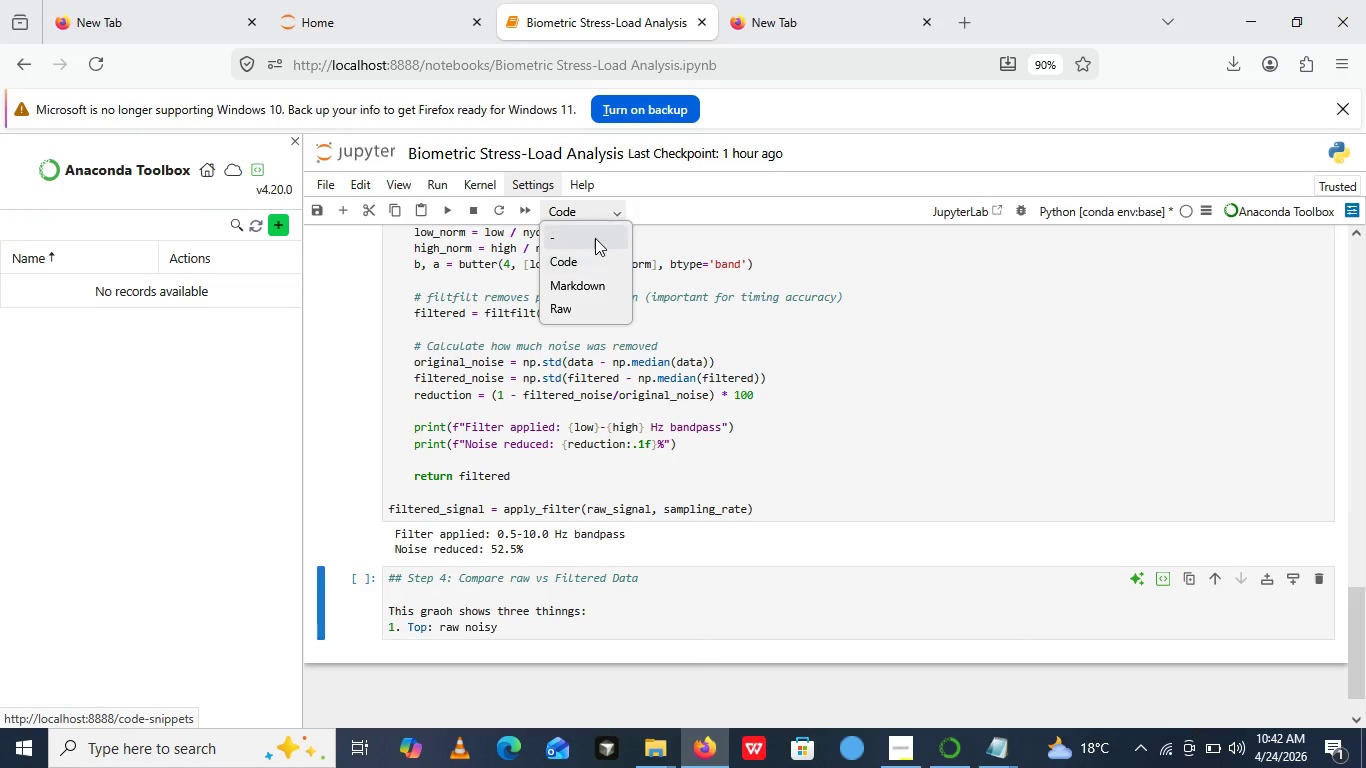 
left_click([594, 293])
 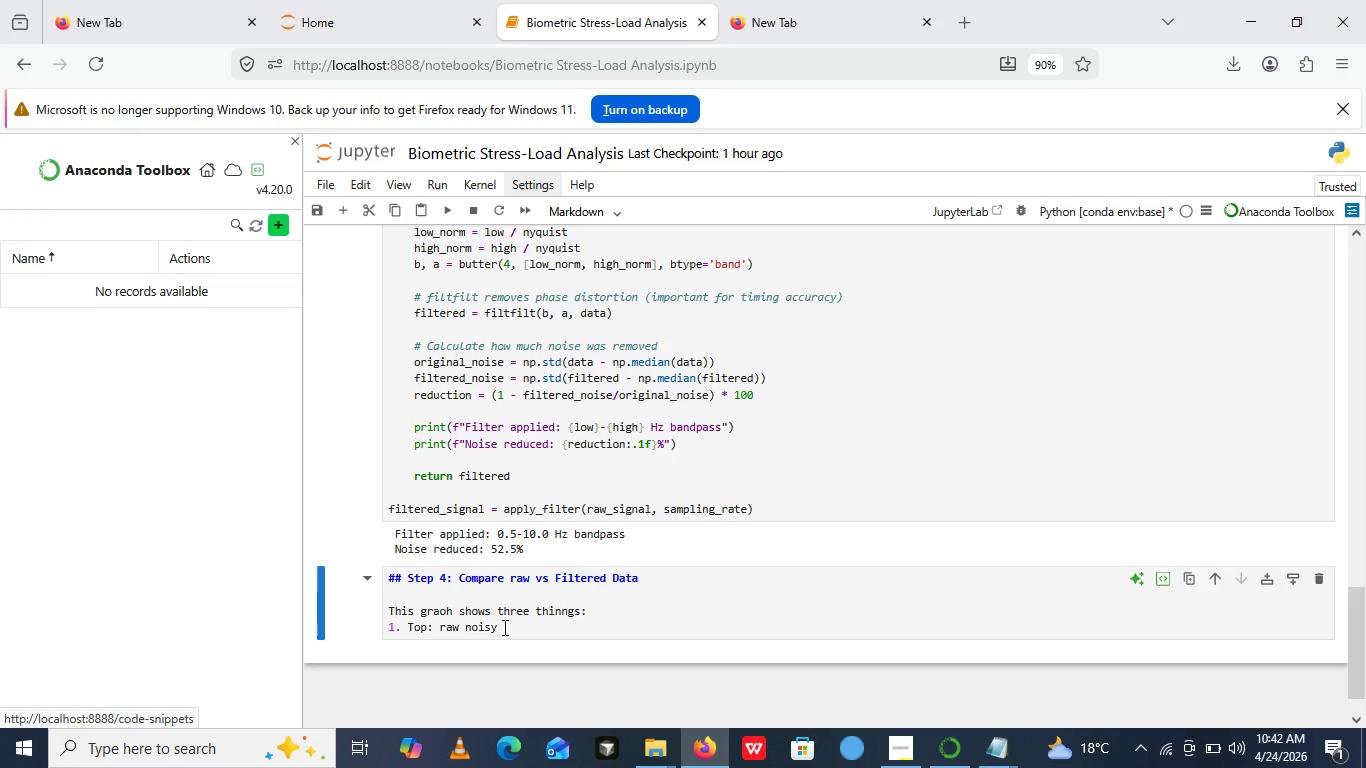 
left_click([503, 627])
 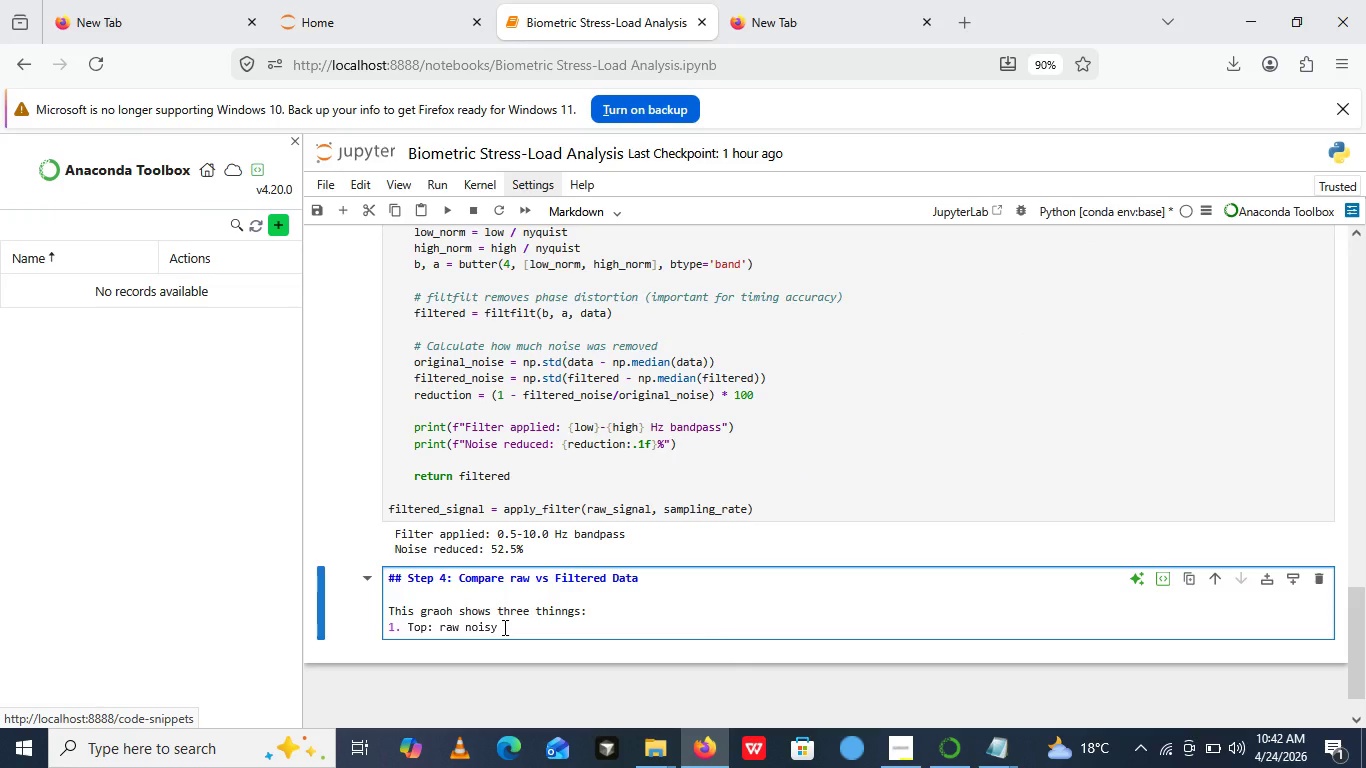 
type( signal ())
 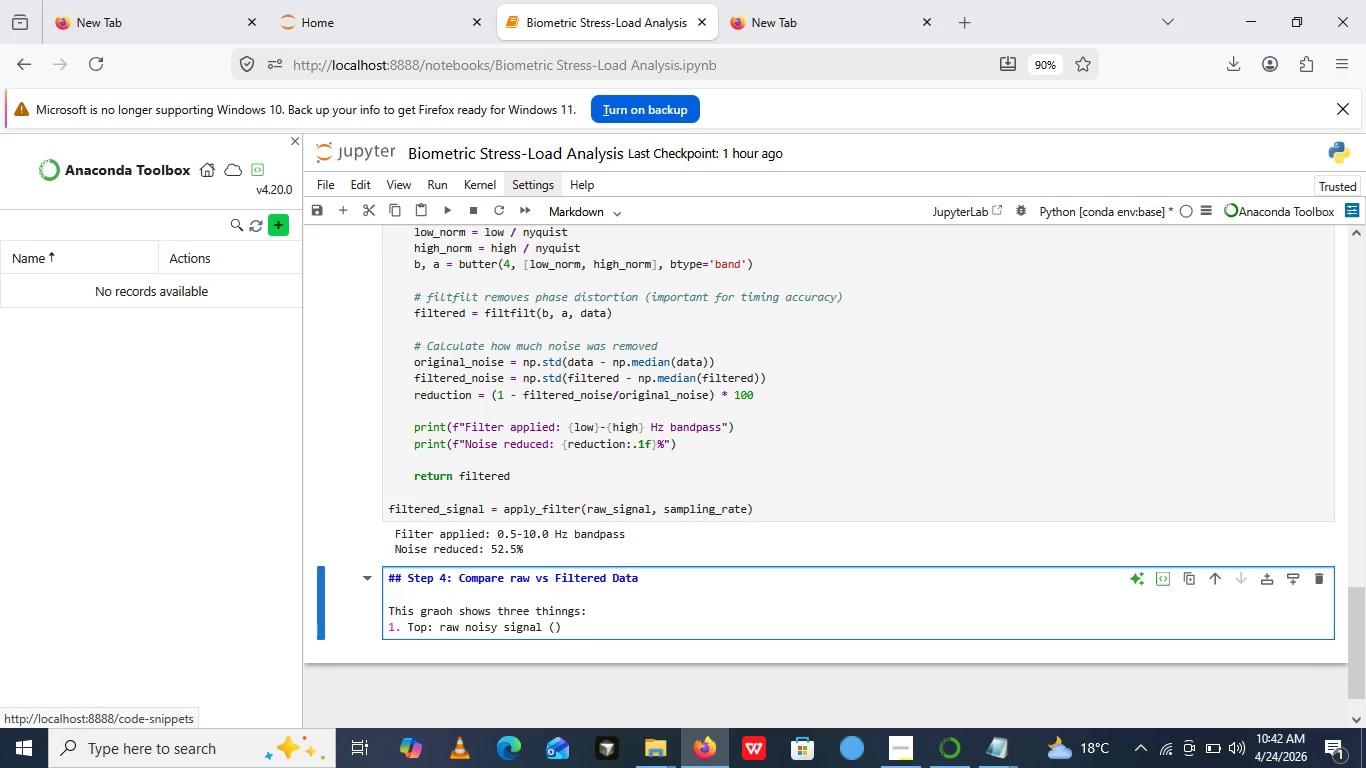 
key(ArrowLeft)
 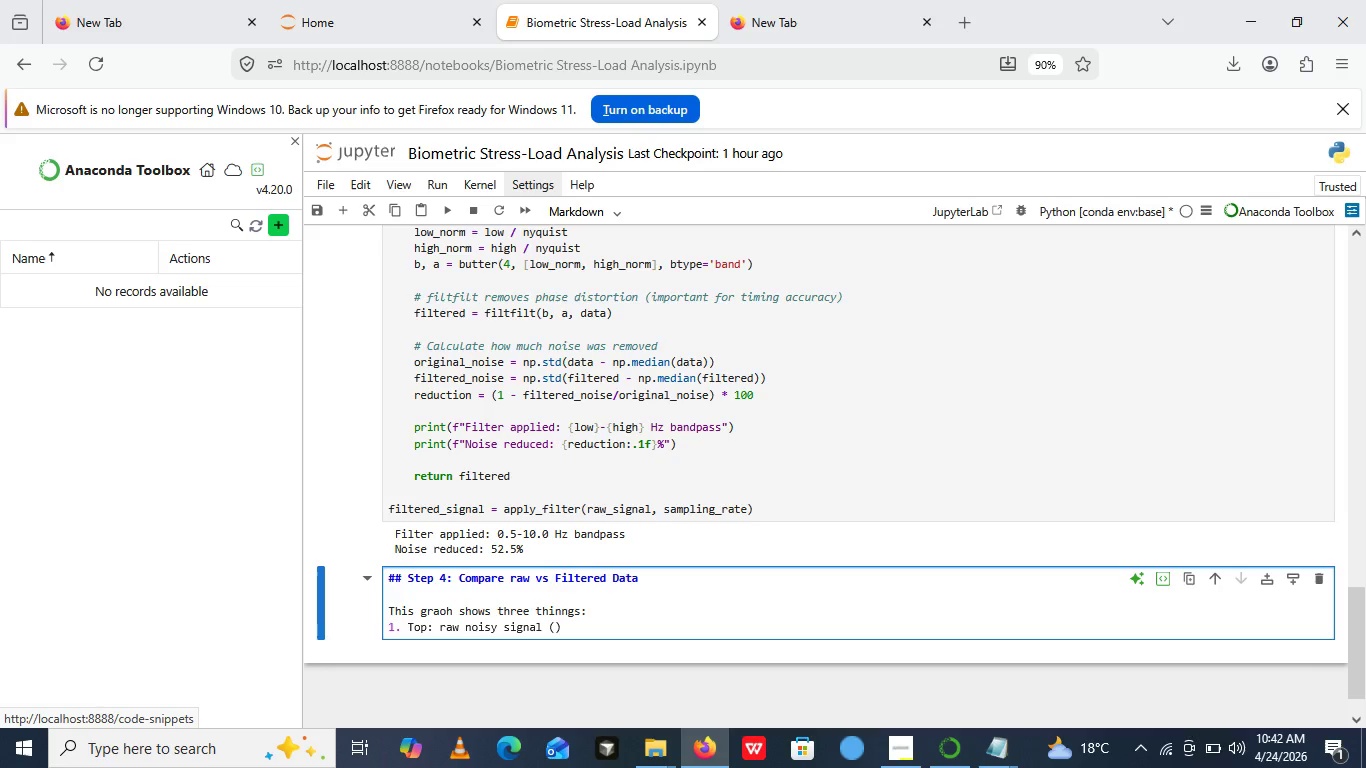 
type(hard to see tress patterns)
 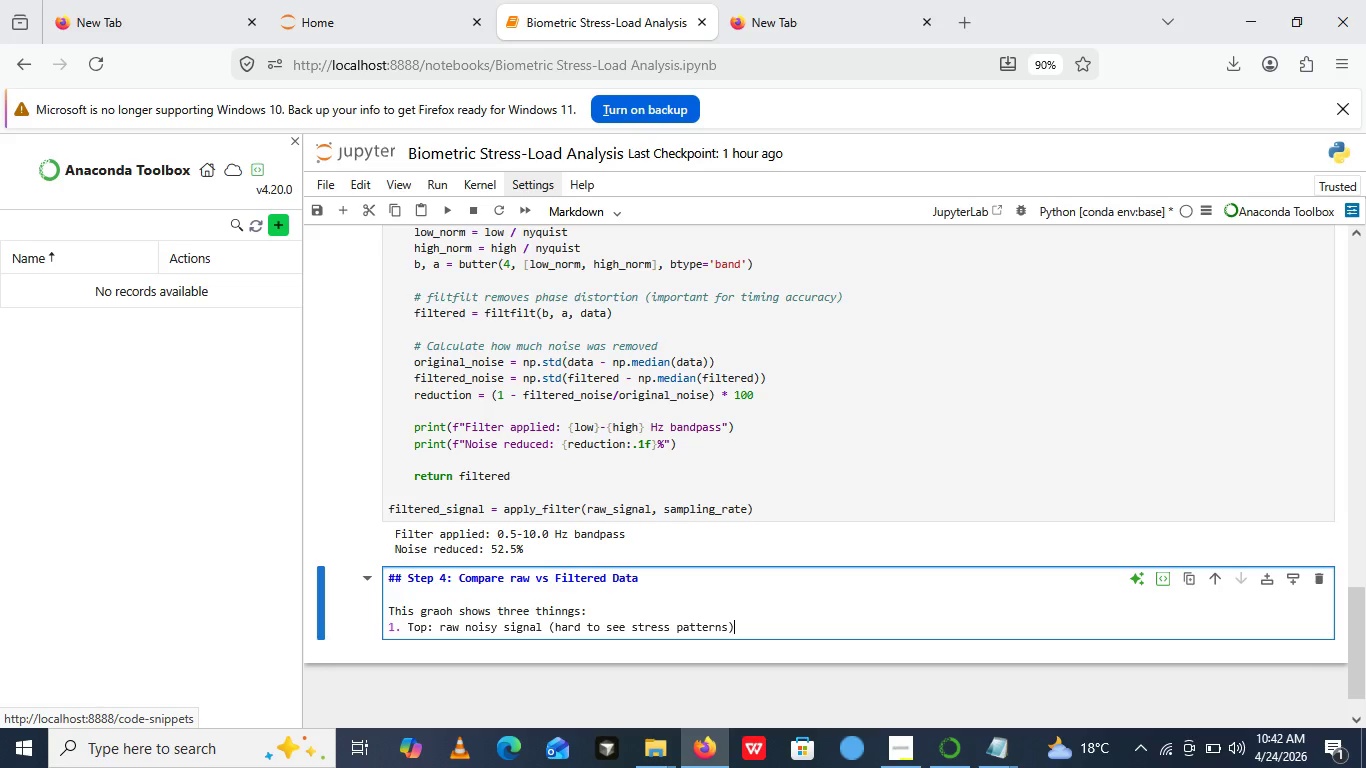 
key(ArrowRight)
 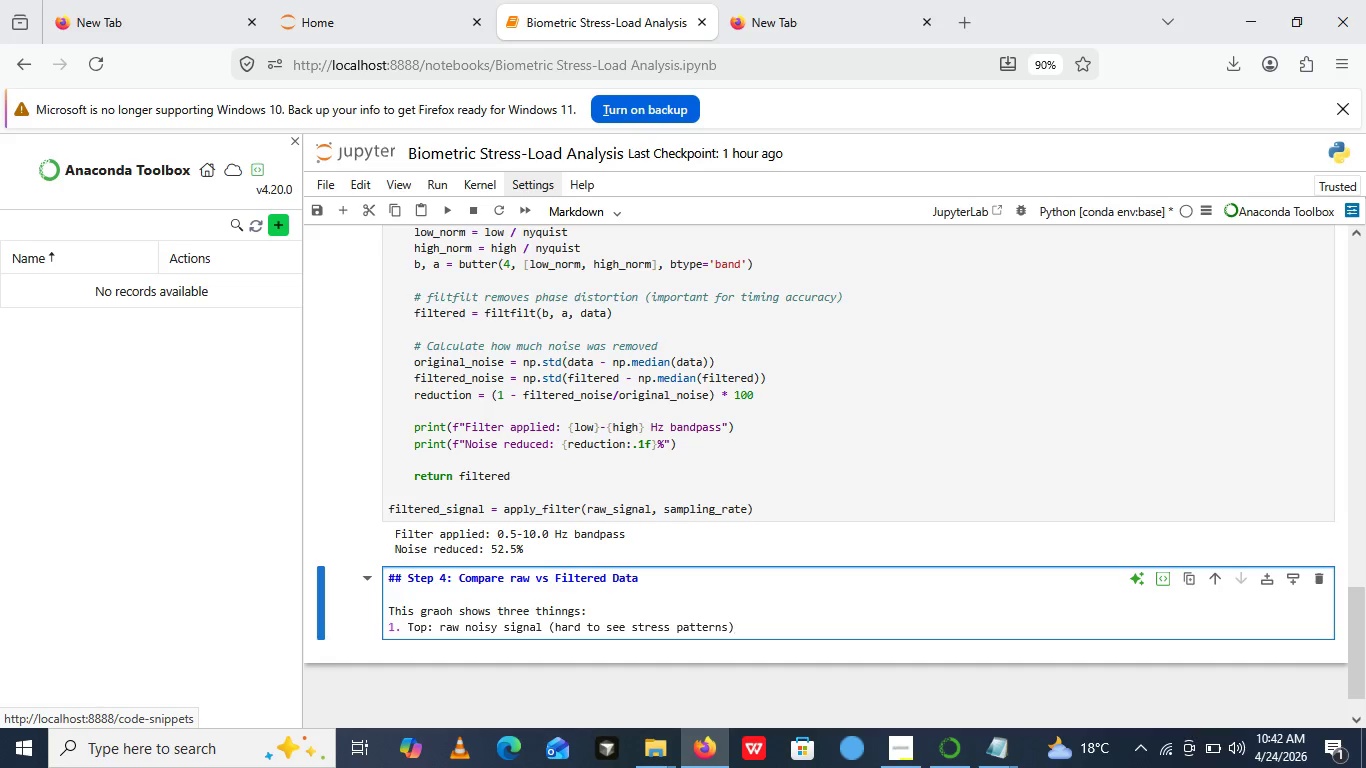 
key(Enter)
 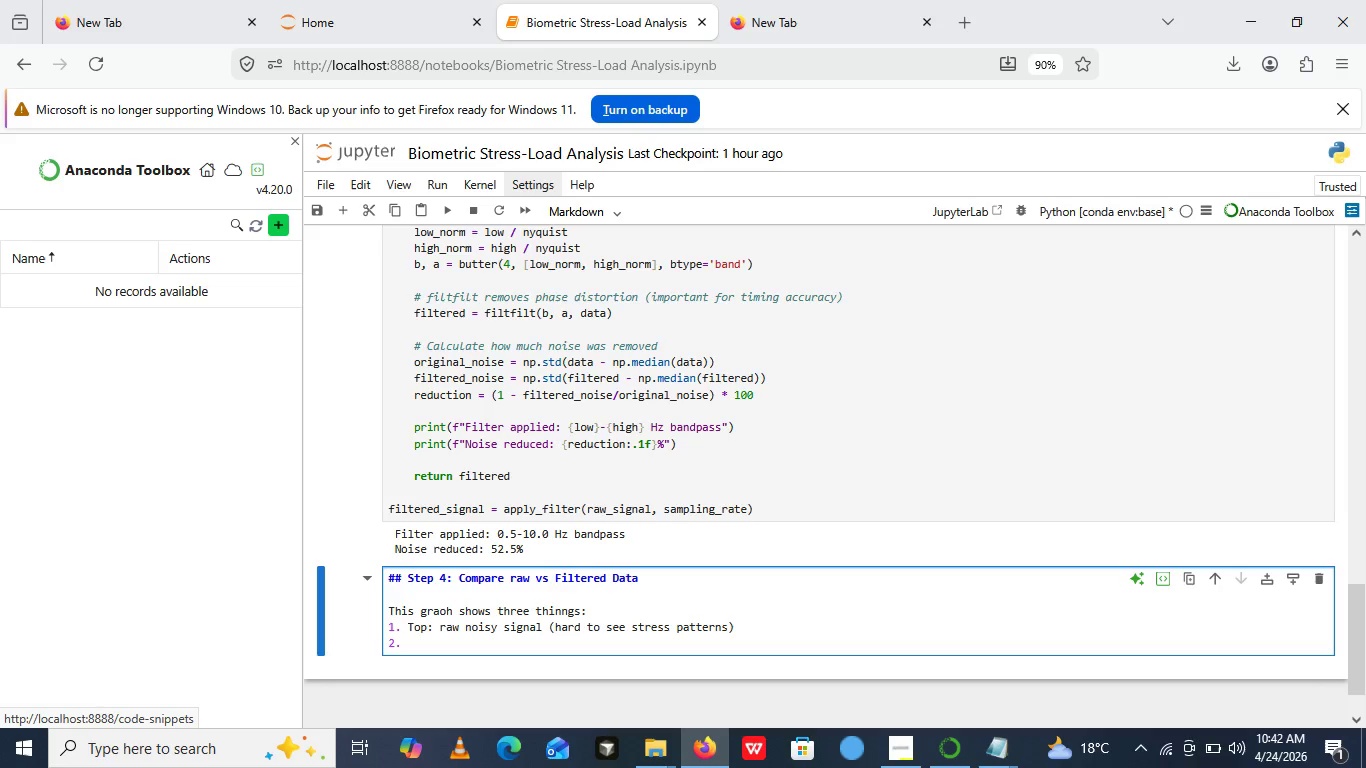 
left_click([503, 627])
 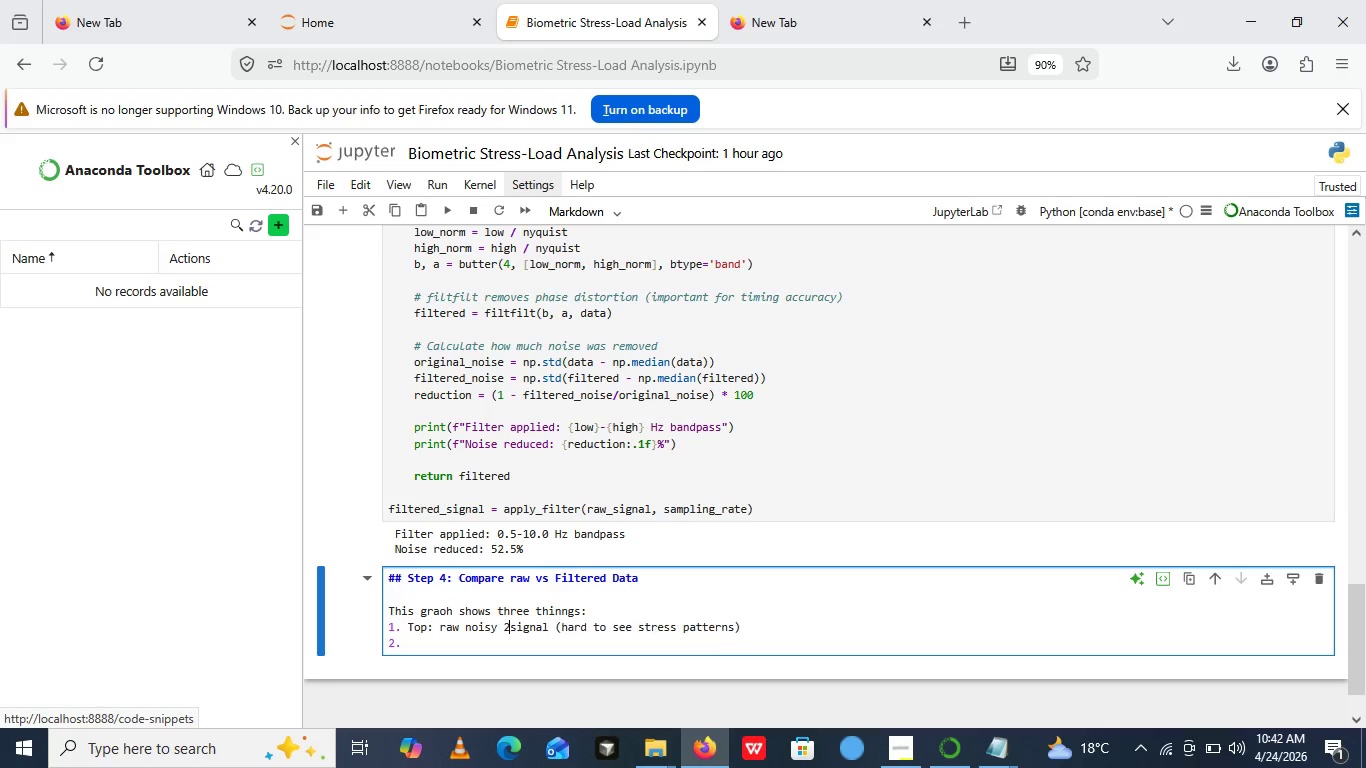 
type(2,)
key(Backspace)
type(.Middle: Filter)
 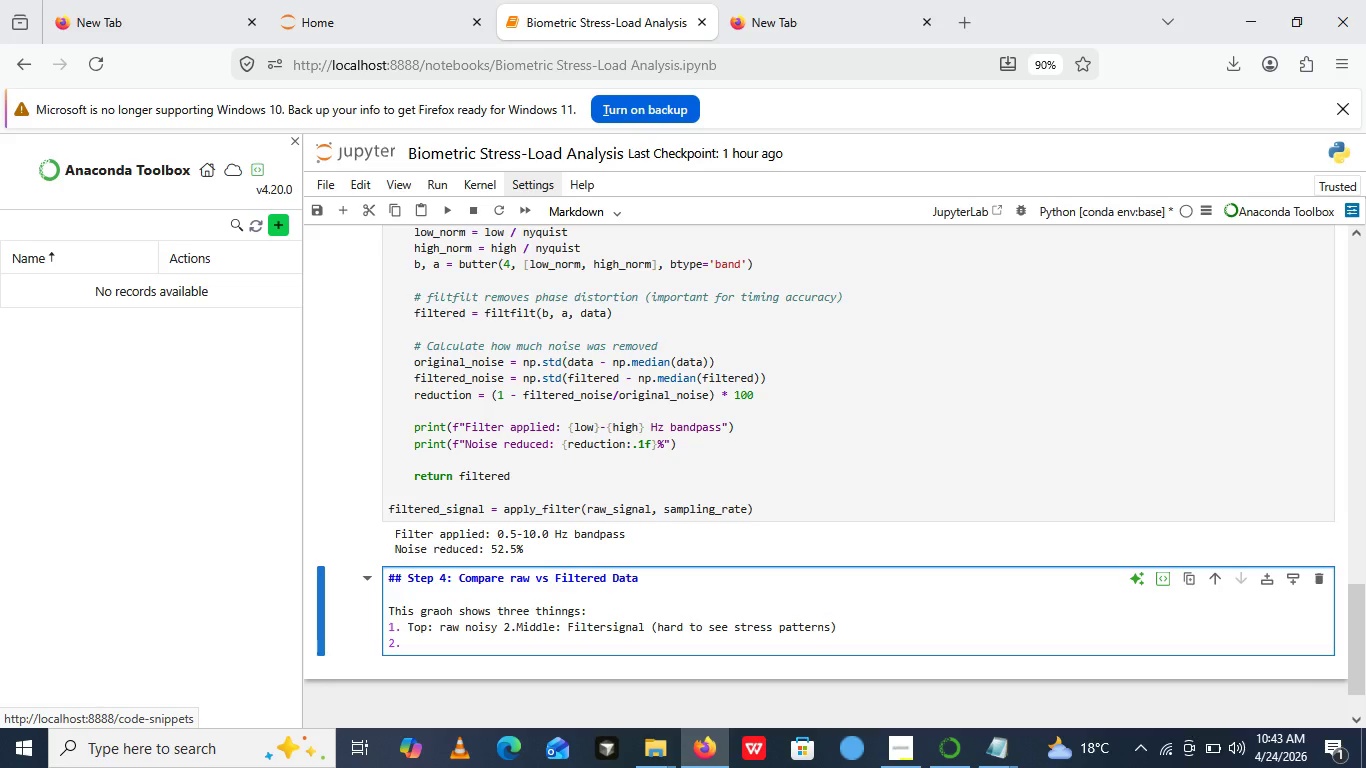 
key(Control+Z)
 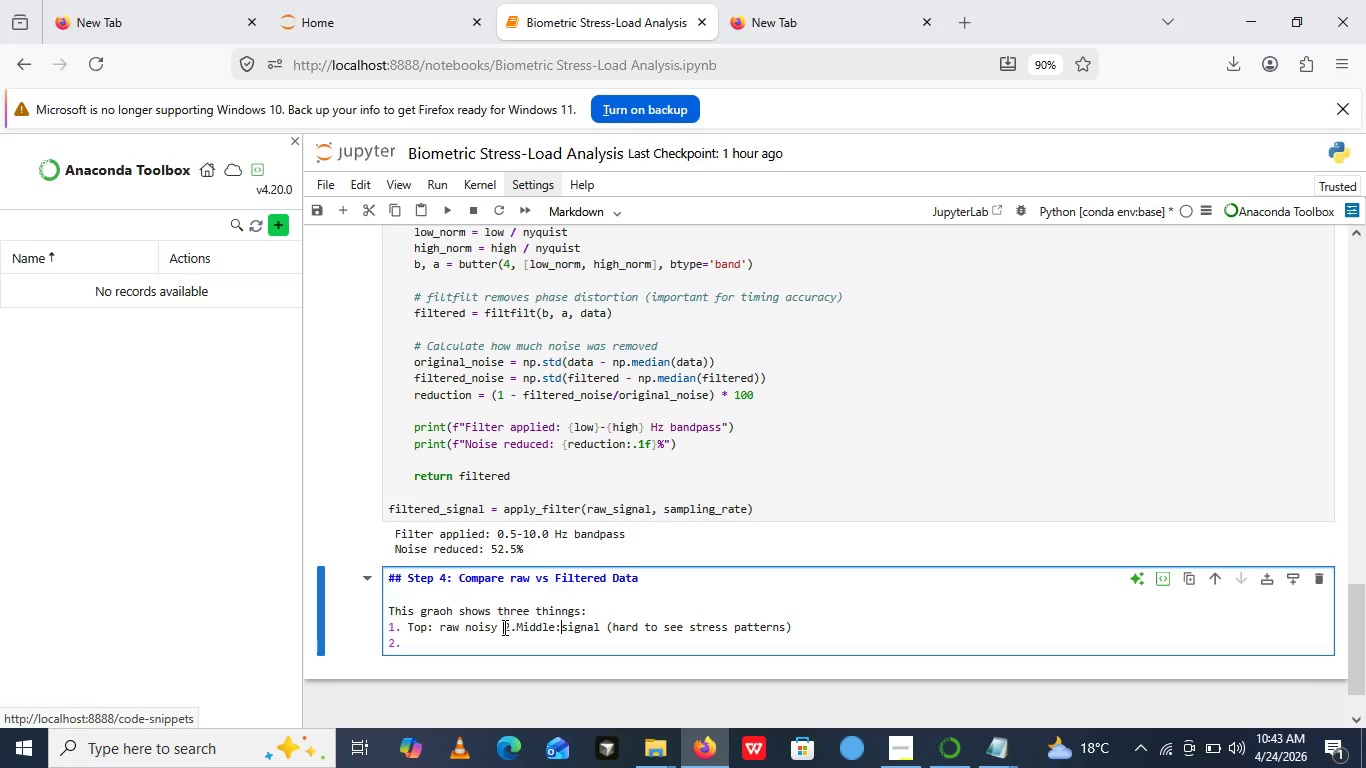 
key(Control+Z)
 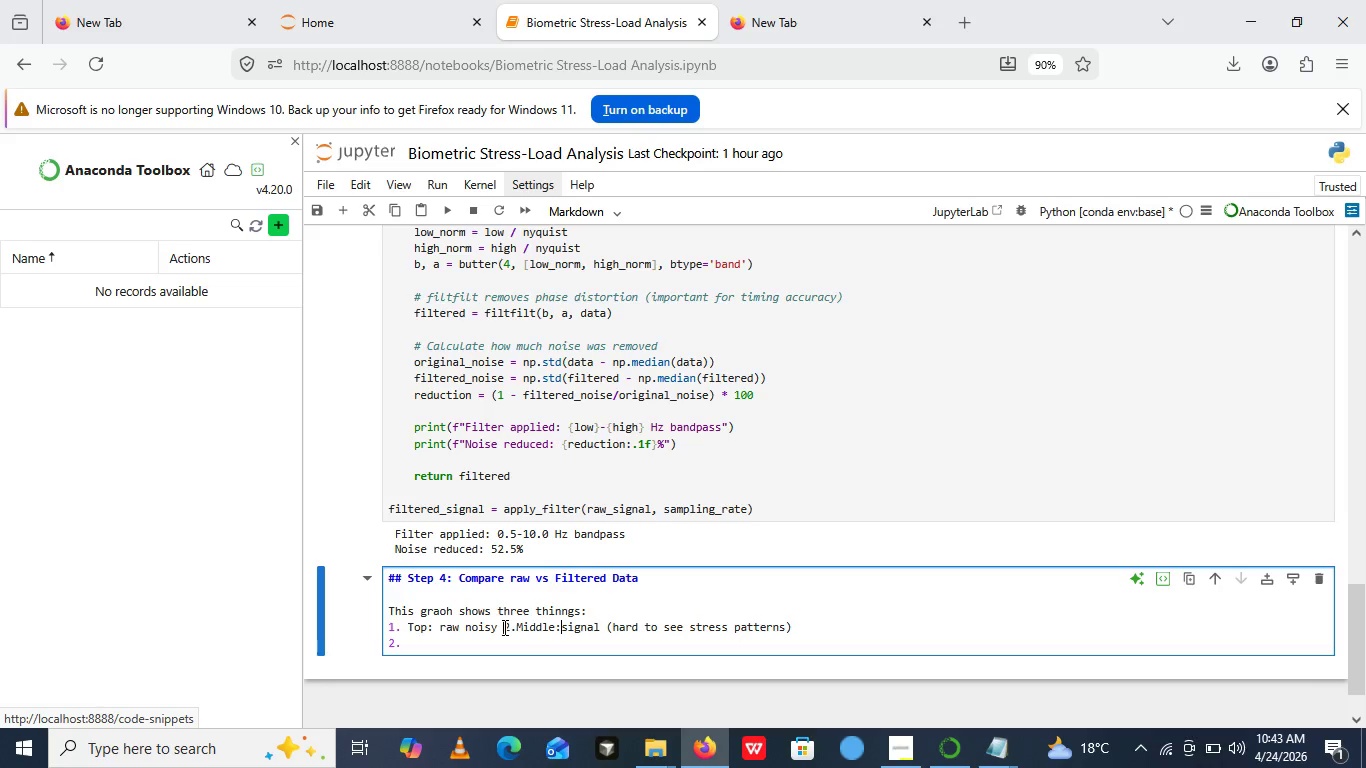 
left_click([503, 627])
 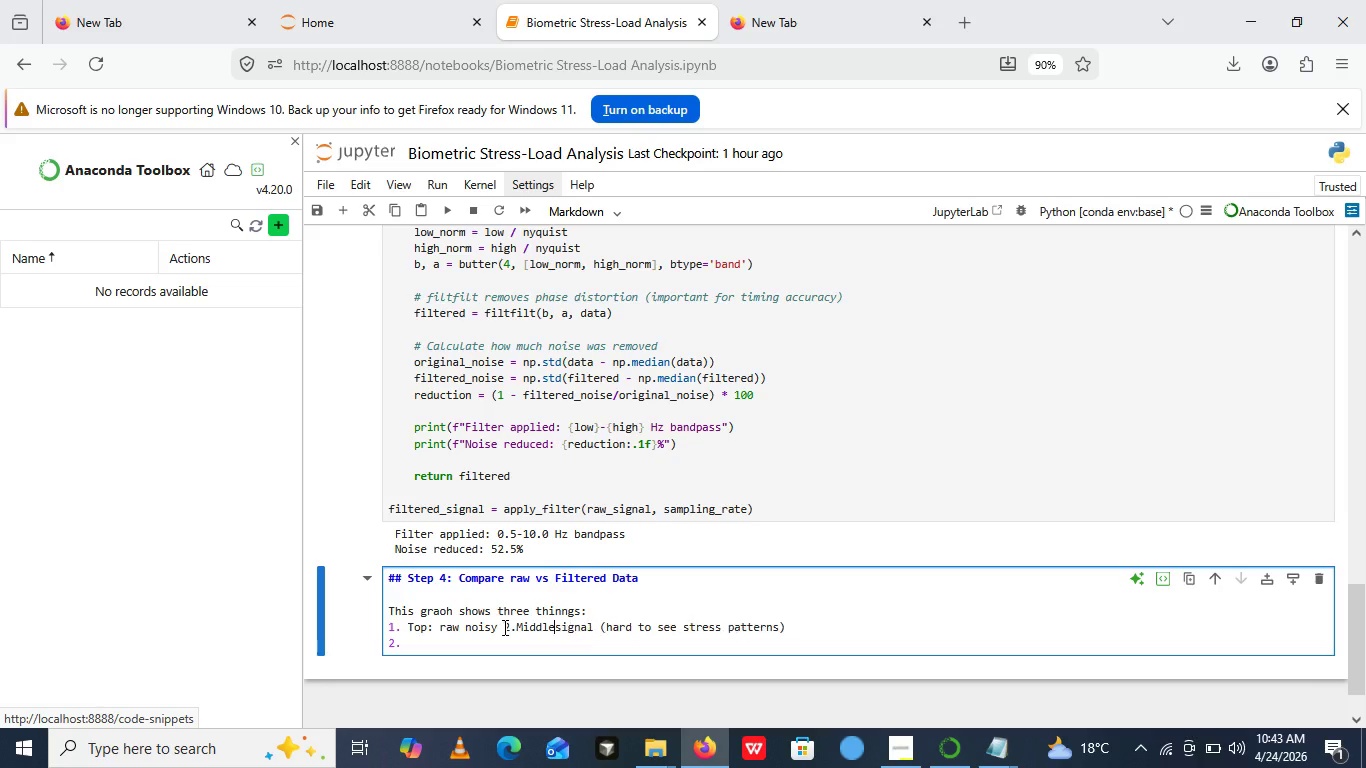 
key(Control+Z)
 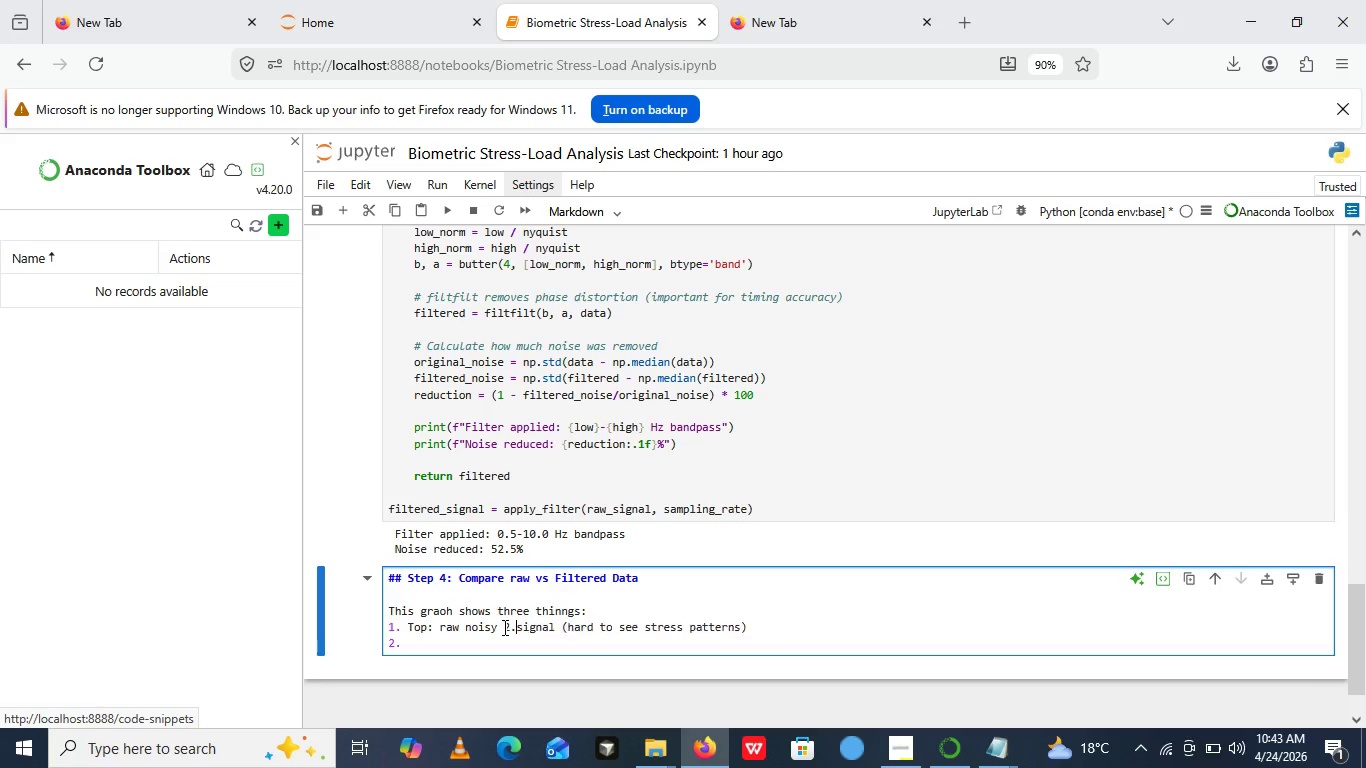 
key(Control+Z)
 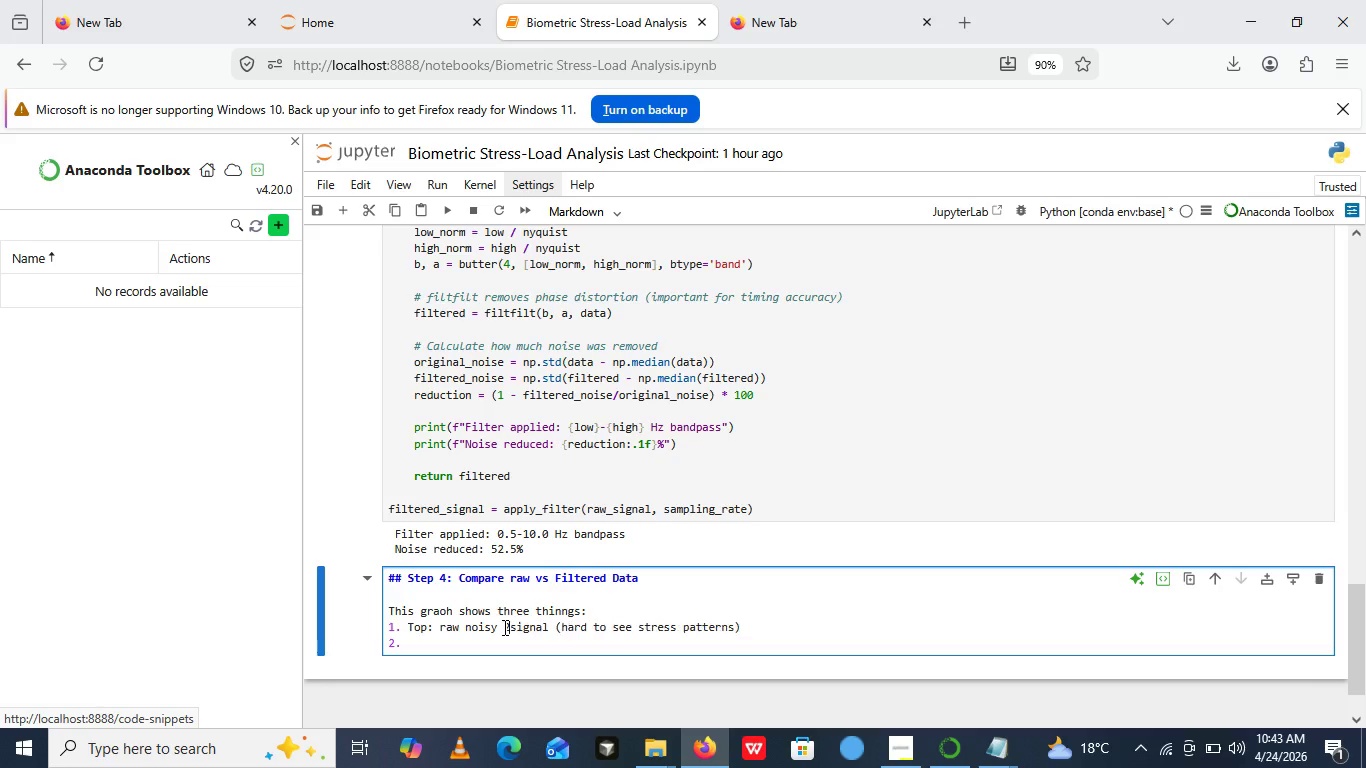 
key(Control+Z)
 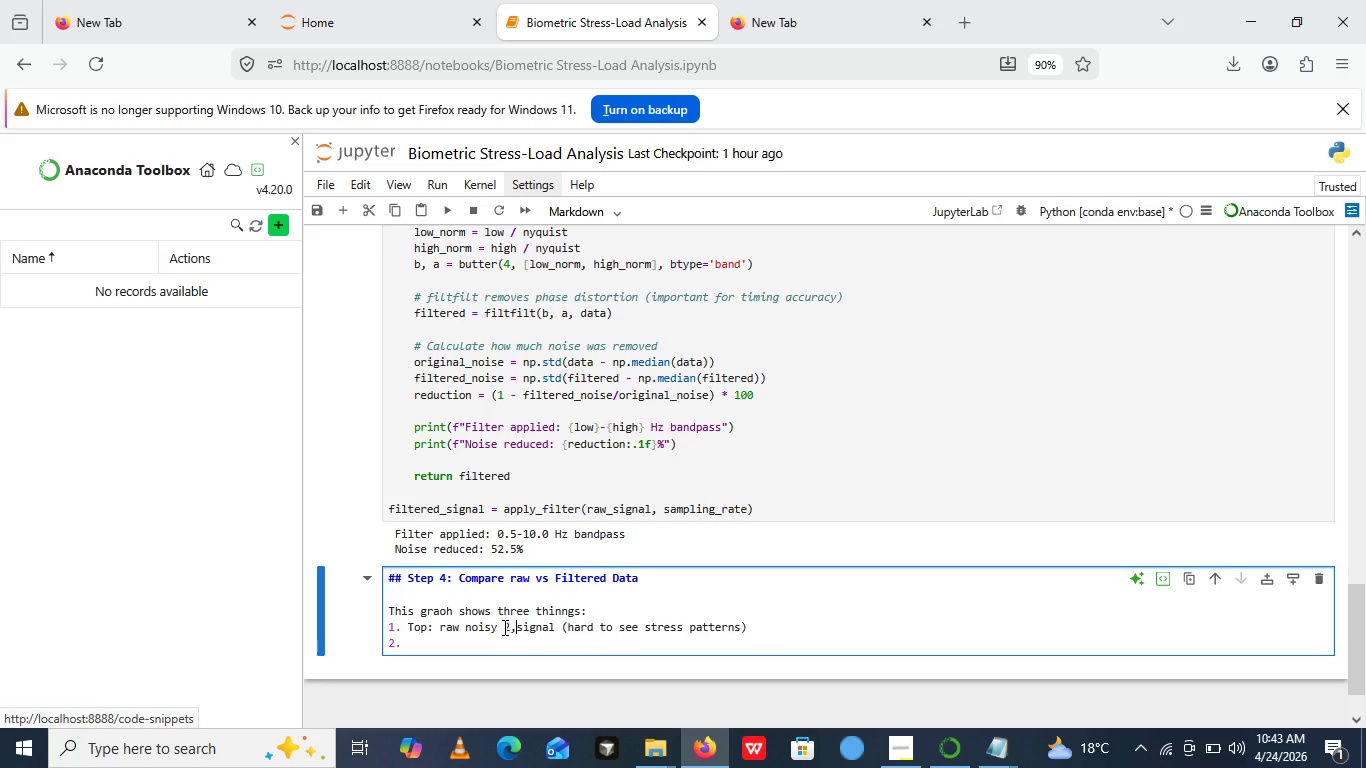 
key(Control+Z)
 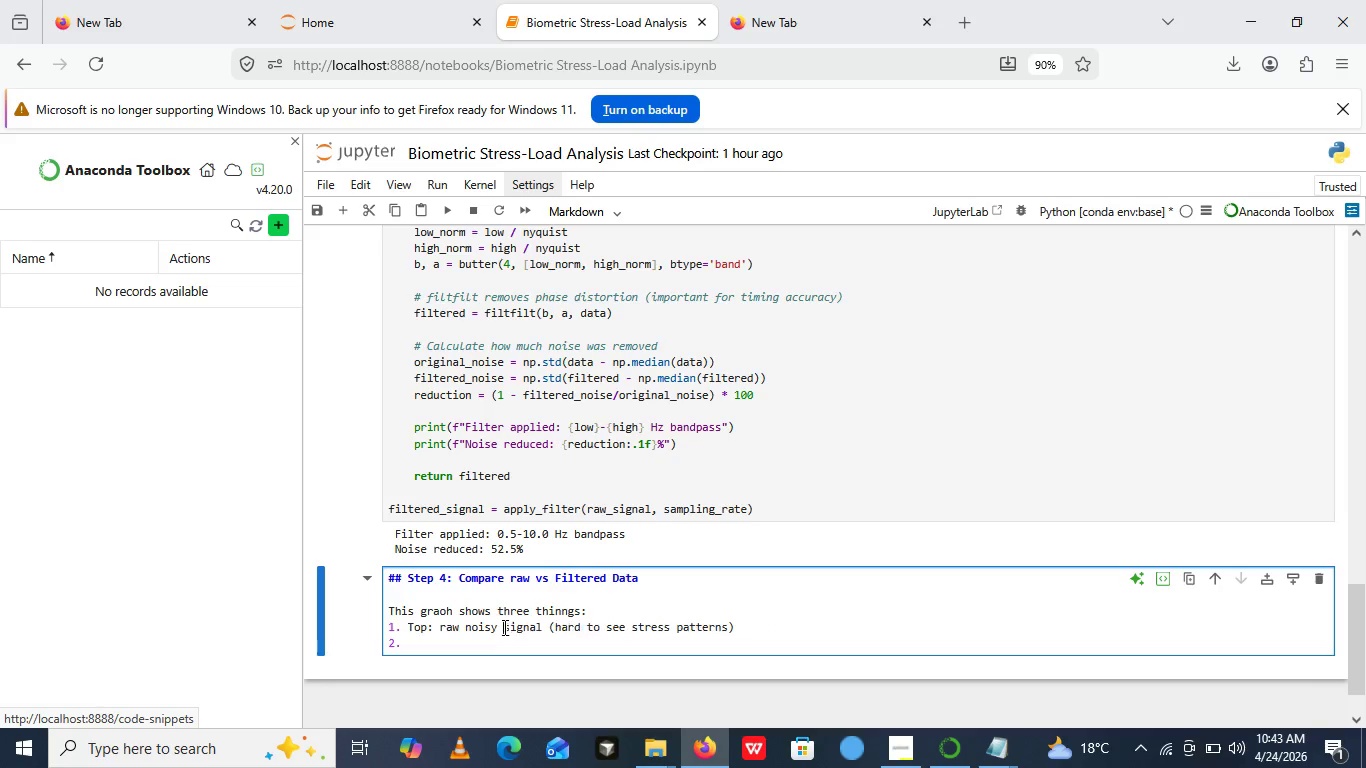 
key(Control+Z)
 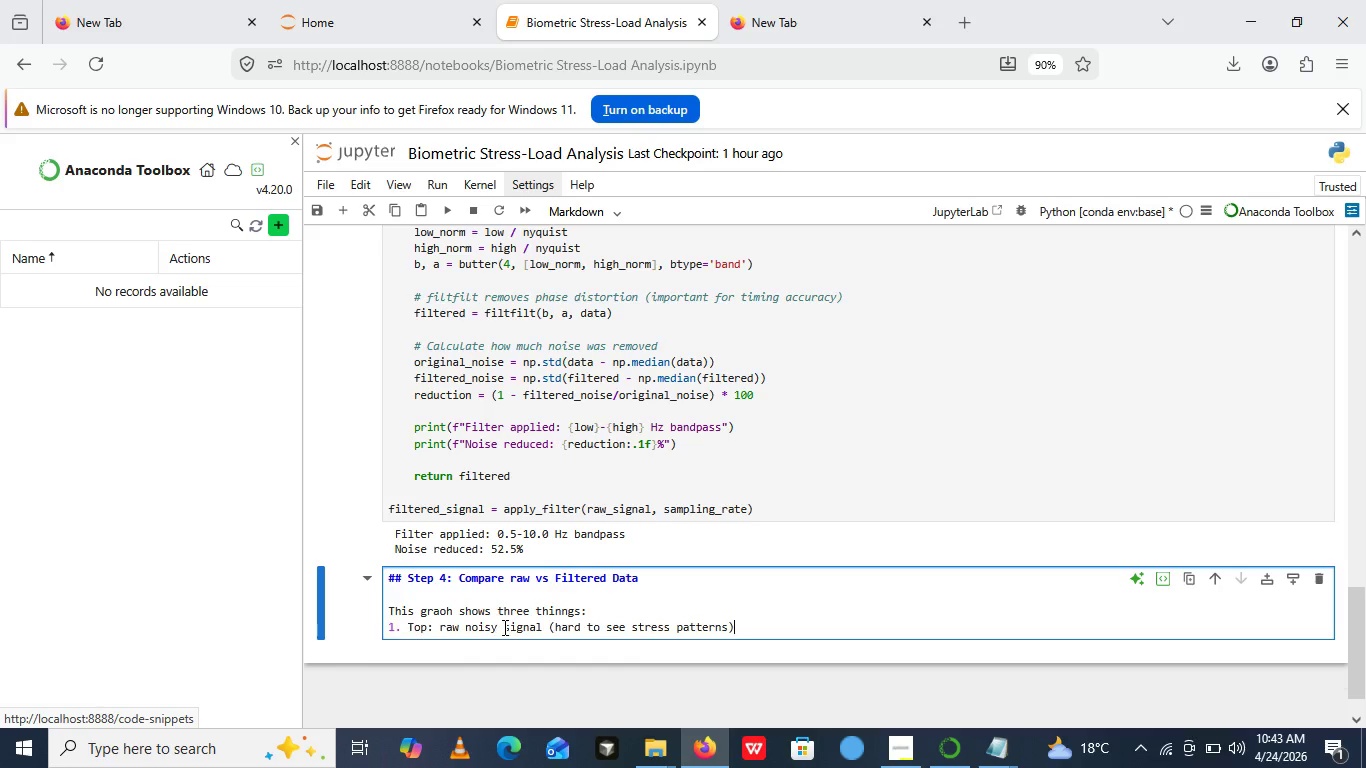 
key(Control+Z)
 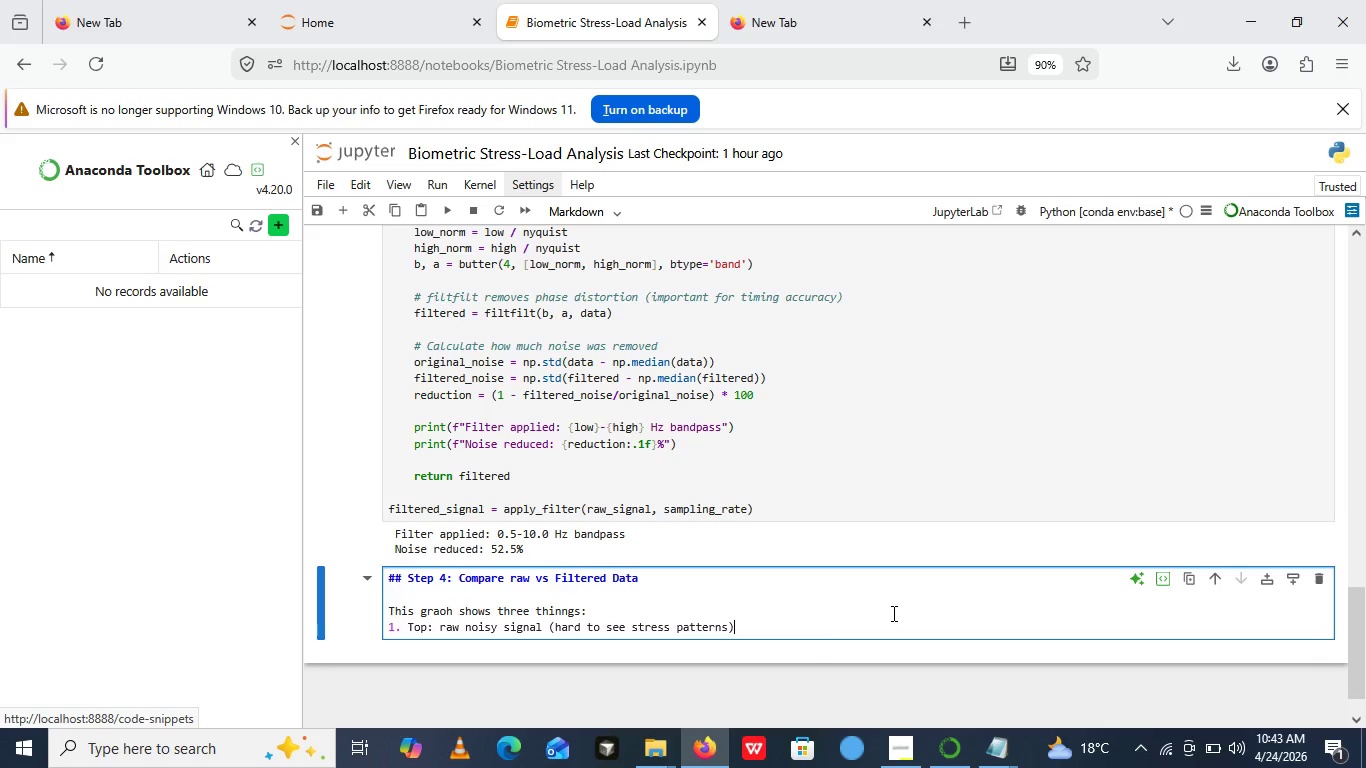 
key(Enter)
 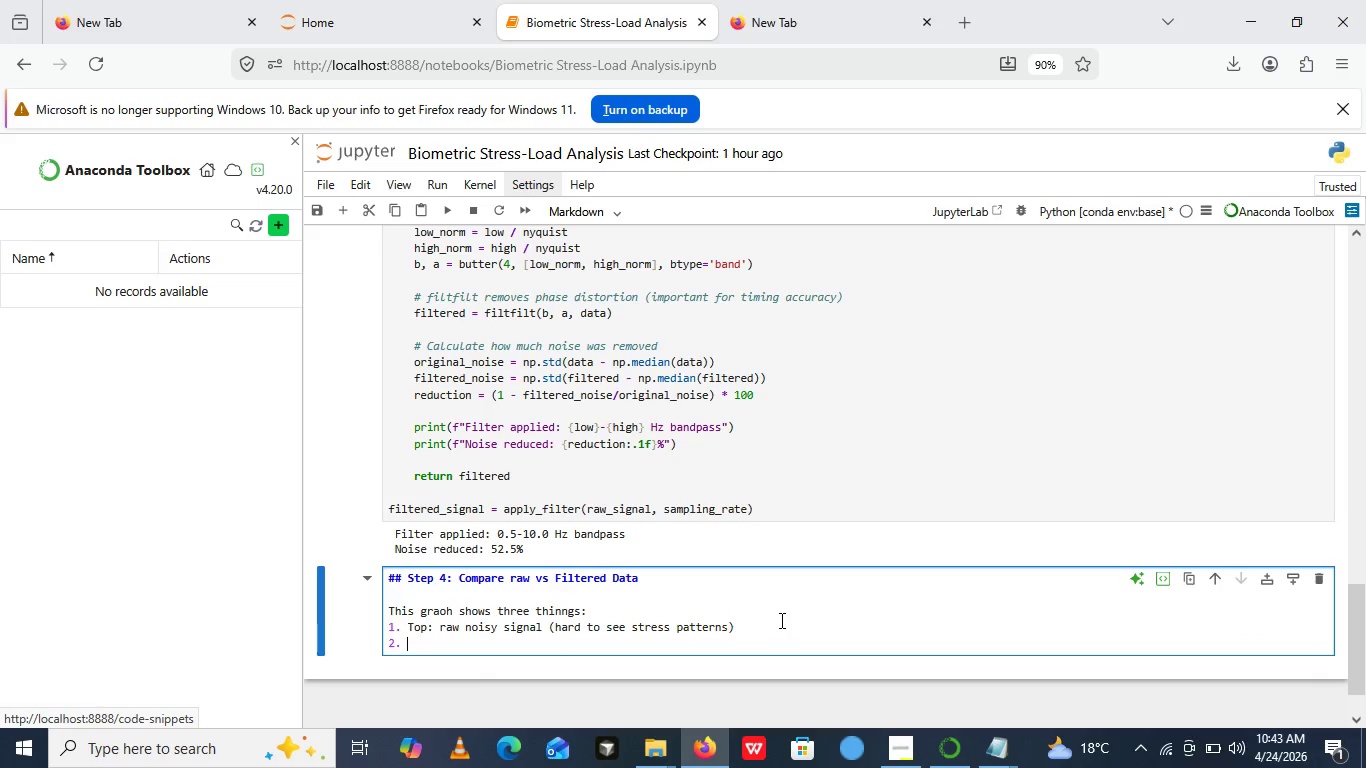 
type(Middle :)
key(Backspace)
key(Backspace)
key(Backspace)
type(es: filter)
 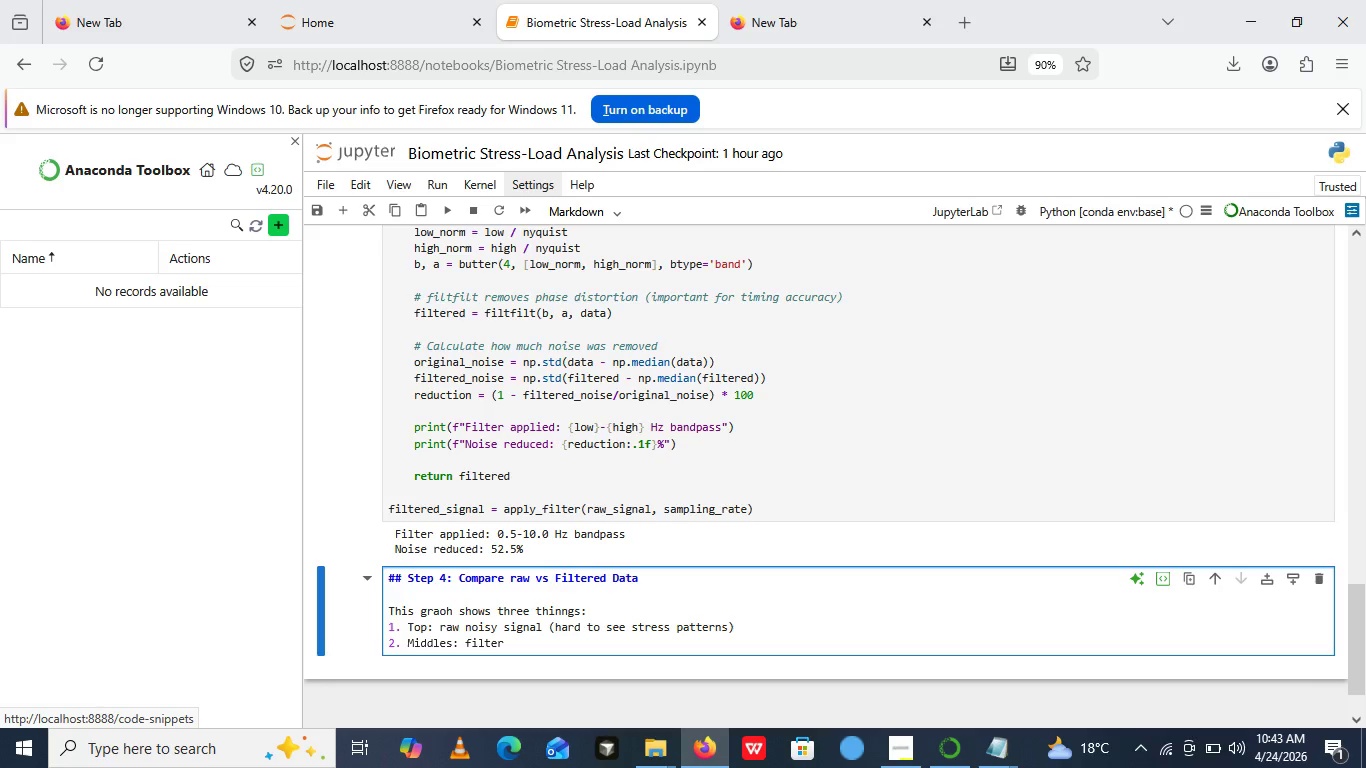 
wait(35.52)
 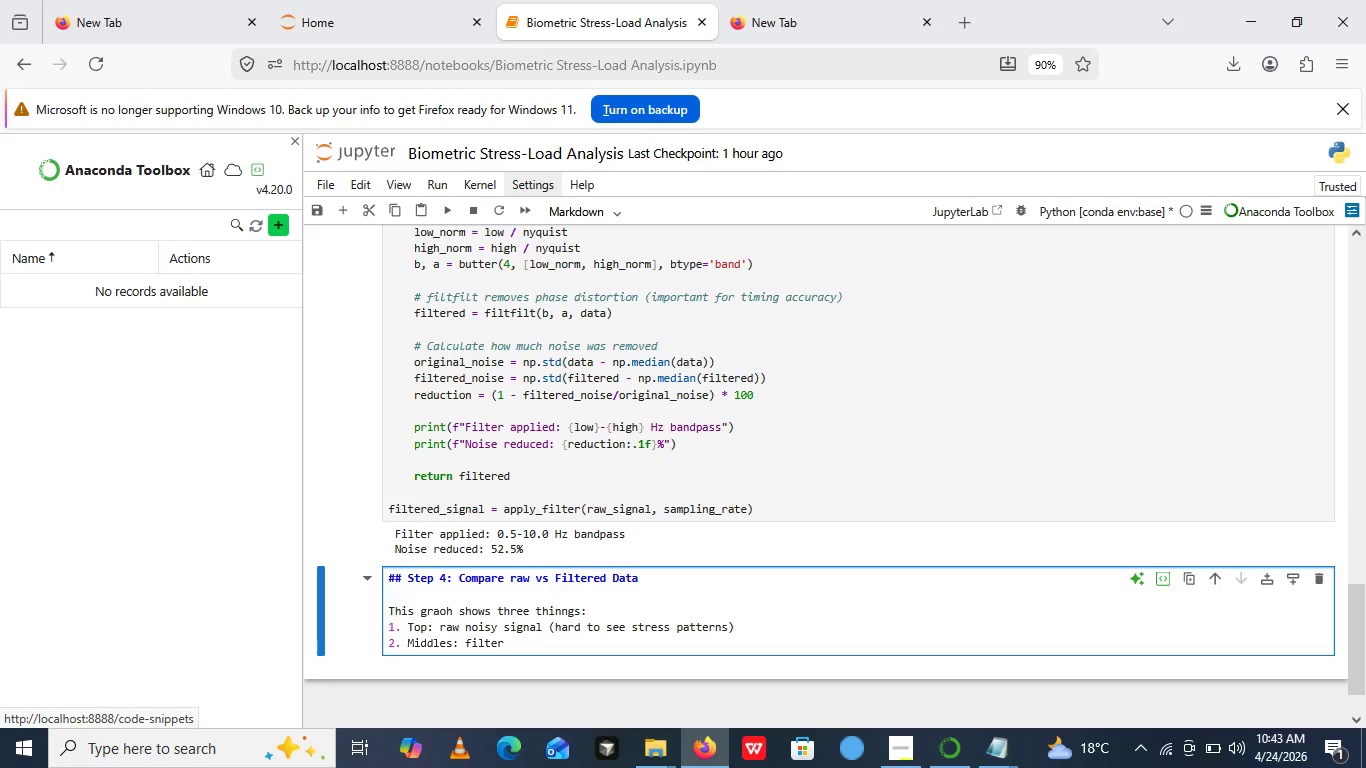 
type(ed  signal( stress )
 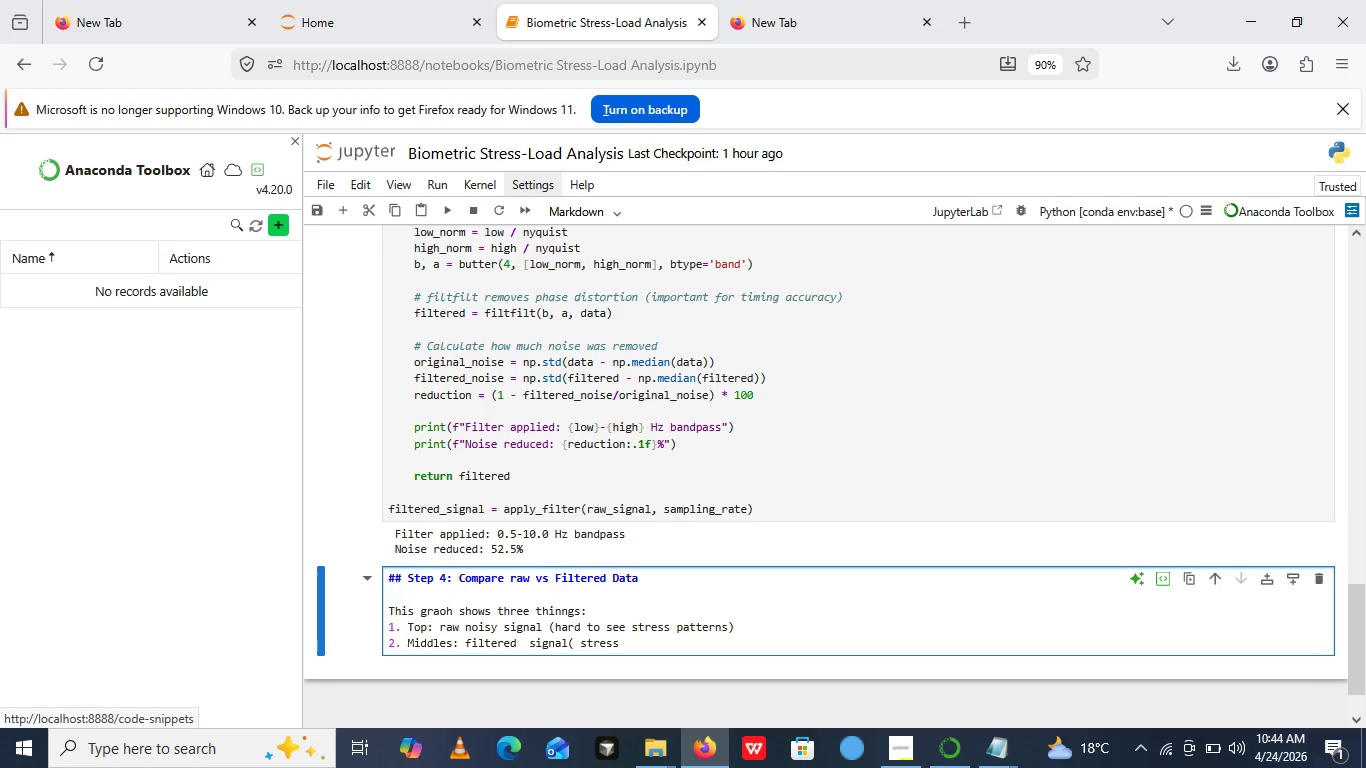 
wait(134.72)
 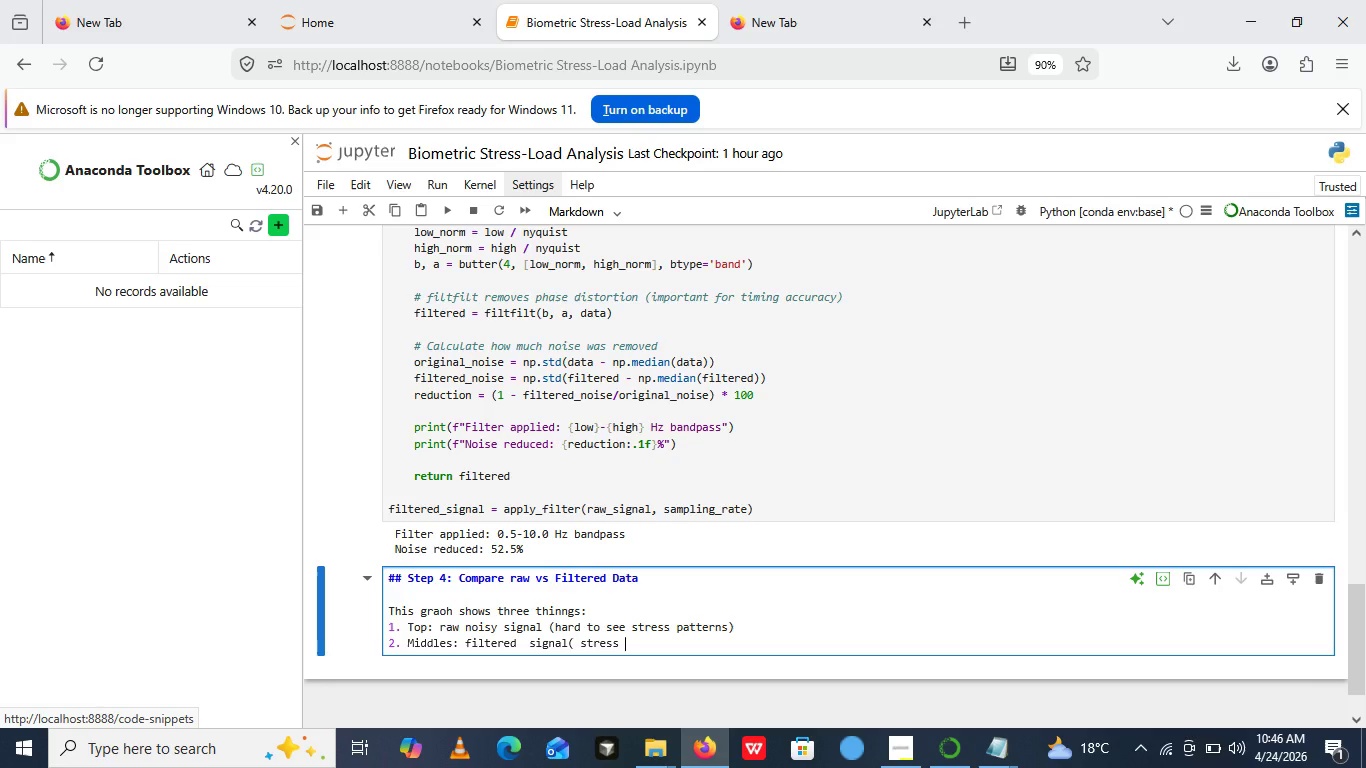 
type(event)
 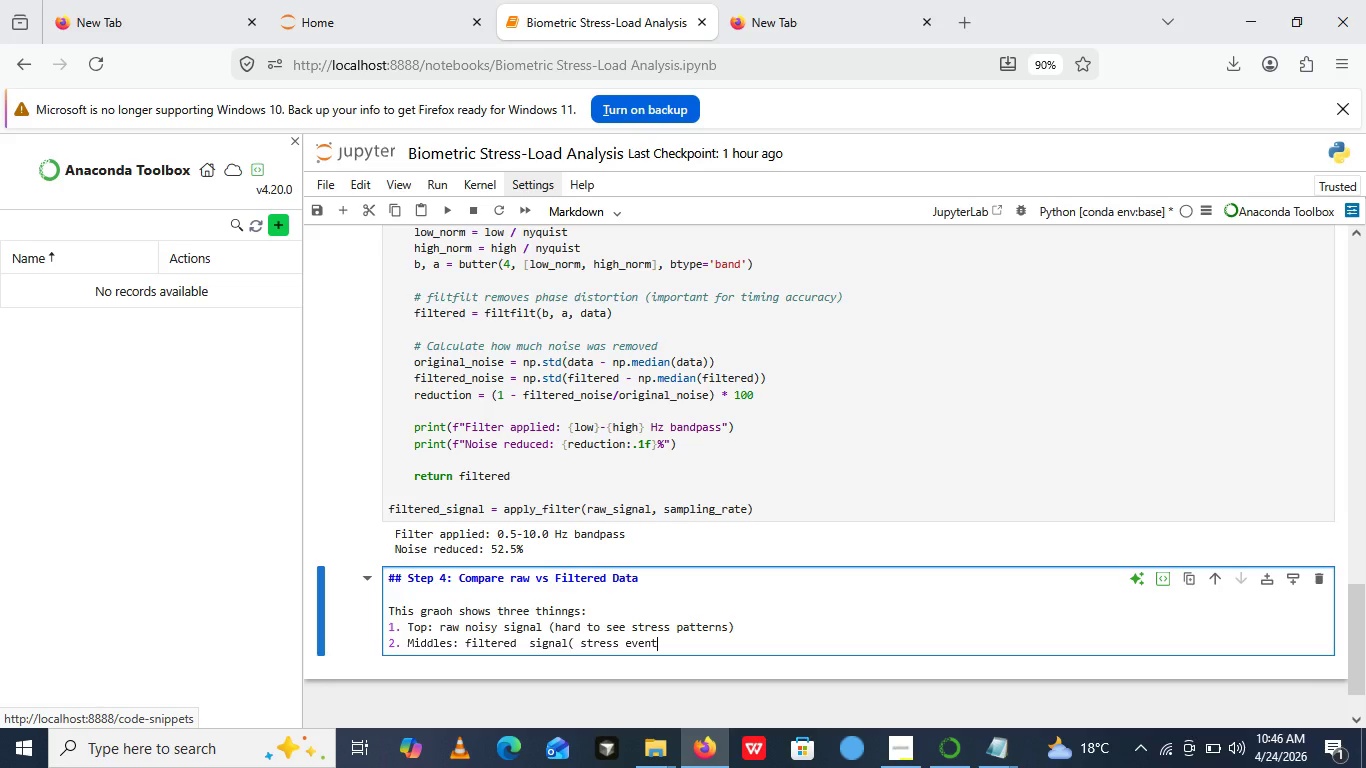 
type(s are now clearer)
 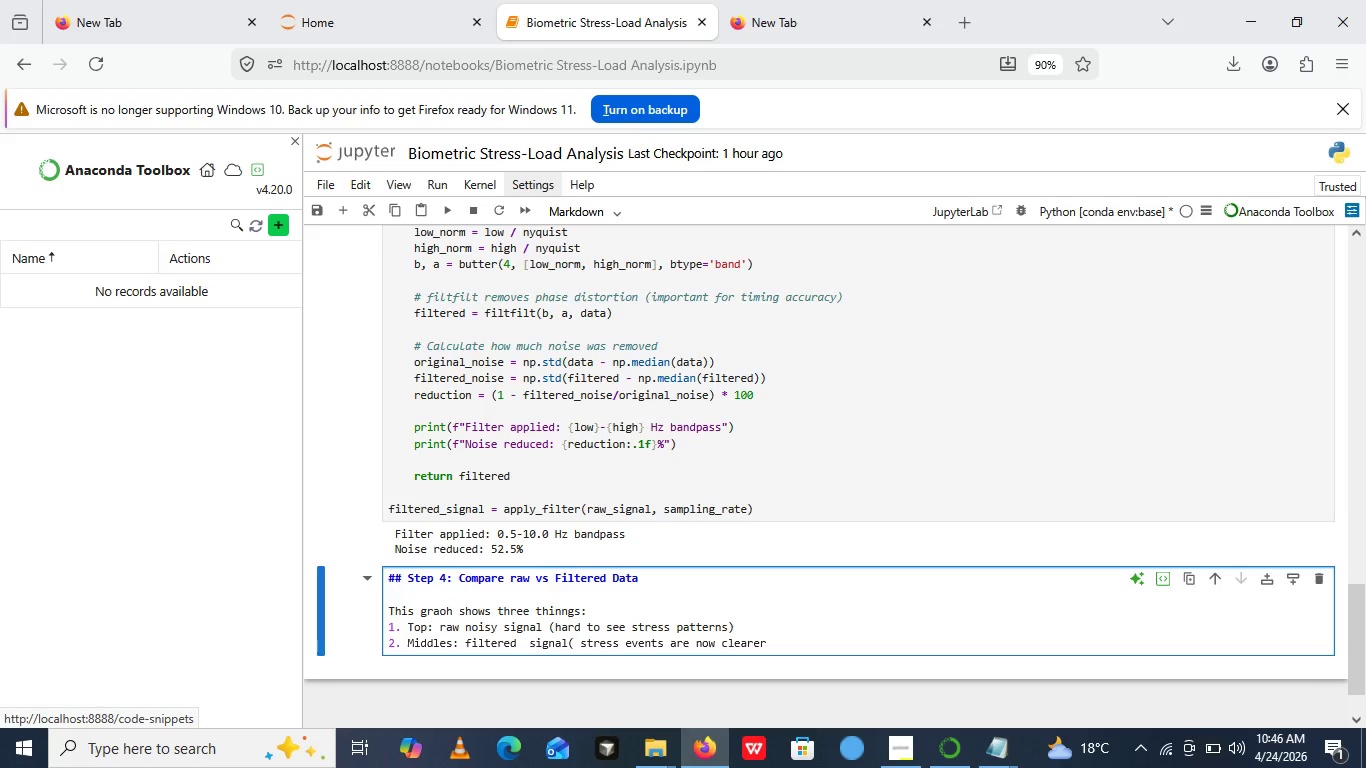 
key(Shift+0)
 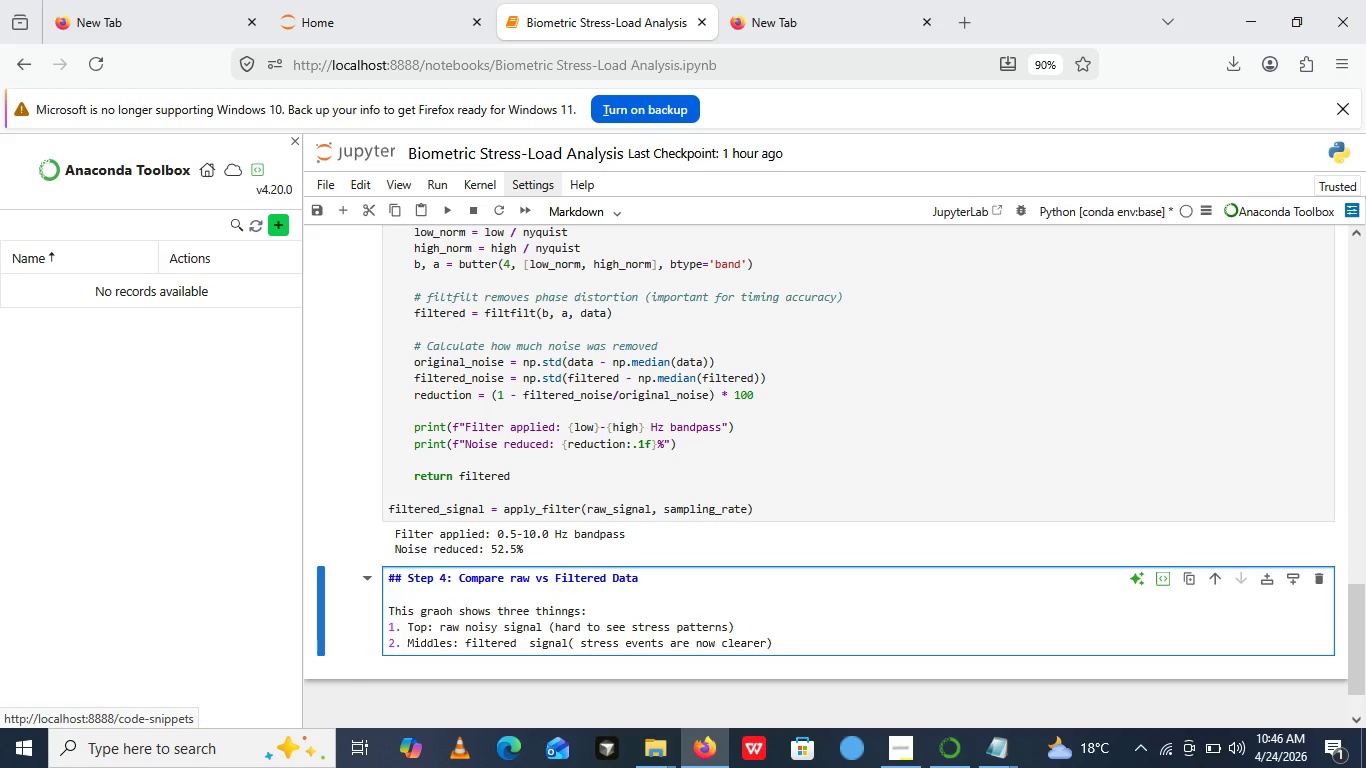 
key(Enter)
 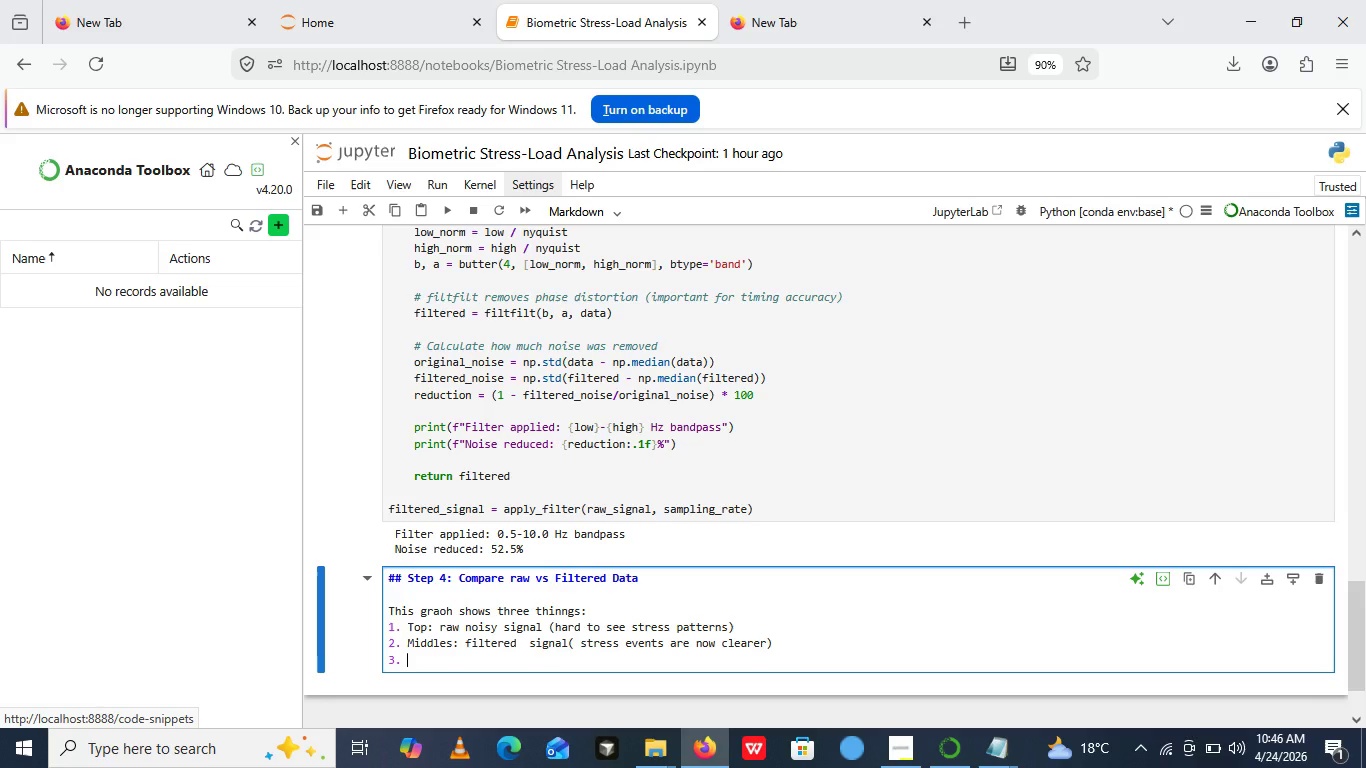 
wait(5.25)
 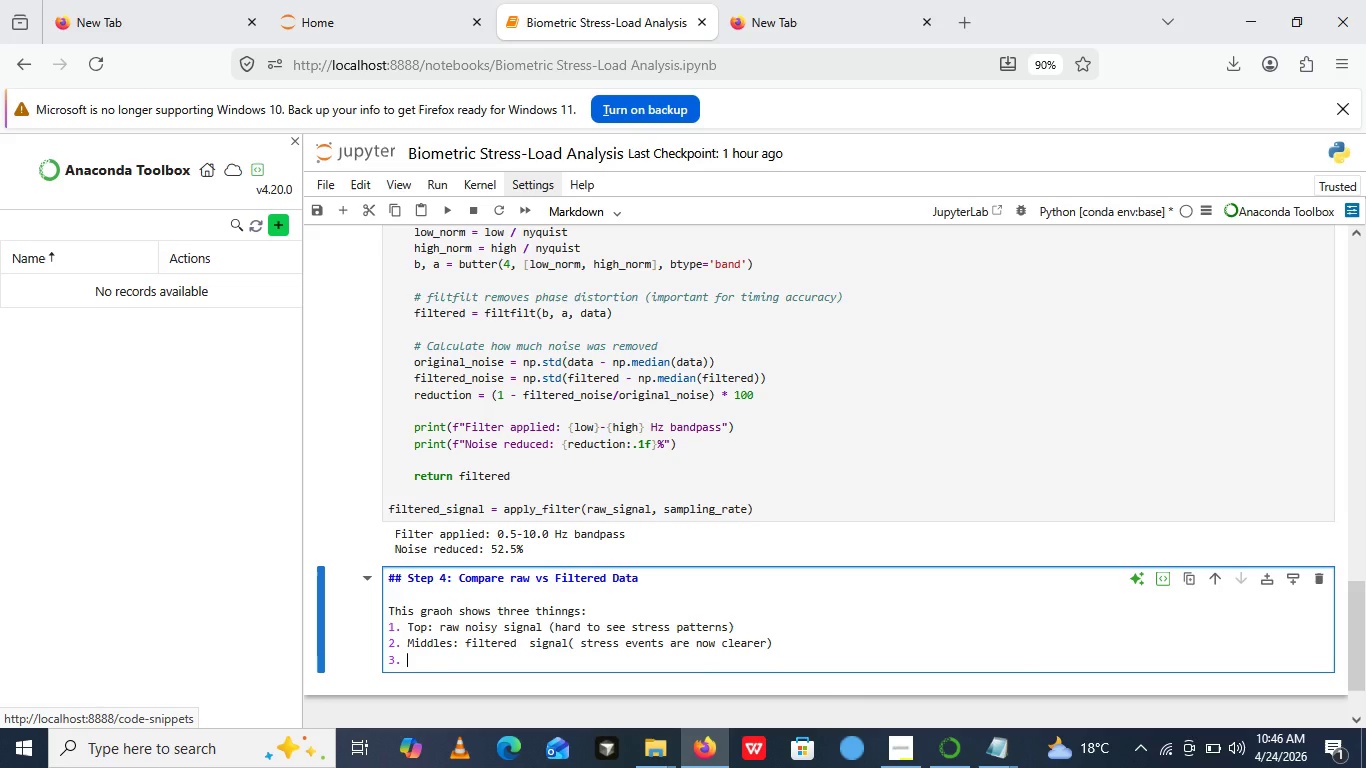 
type(Bottom: t)
key(Backspace)
key(Backspace)
type( THe noise that was ren)
key(Backspace)
type(moved )
 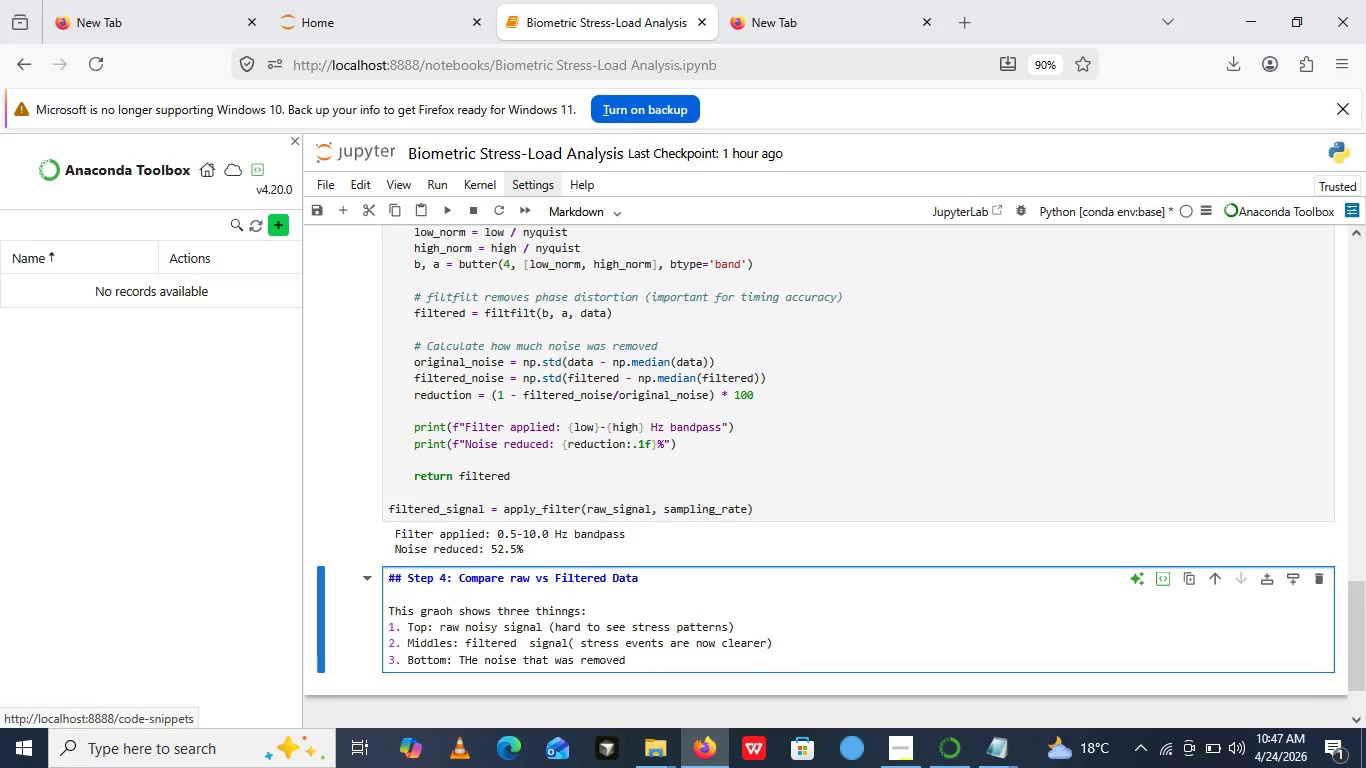 
key(Enter)
 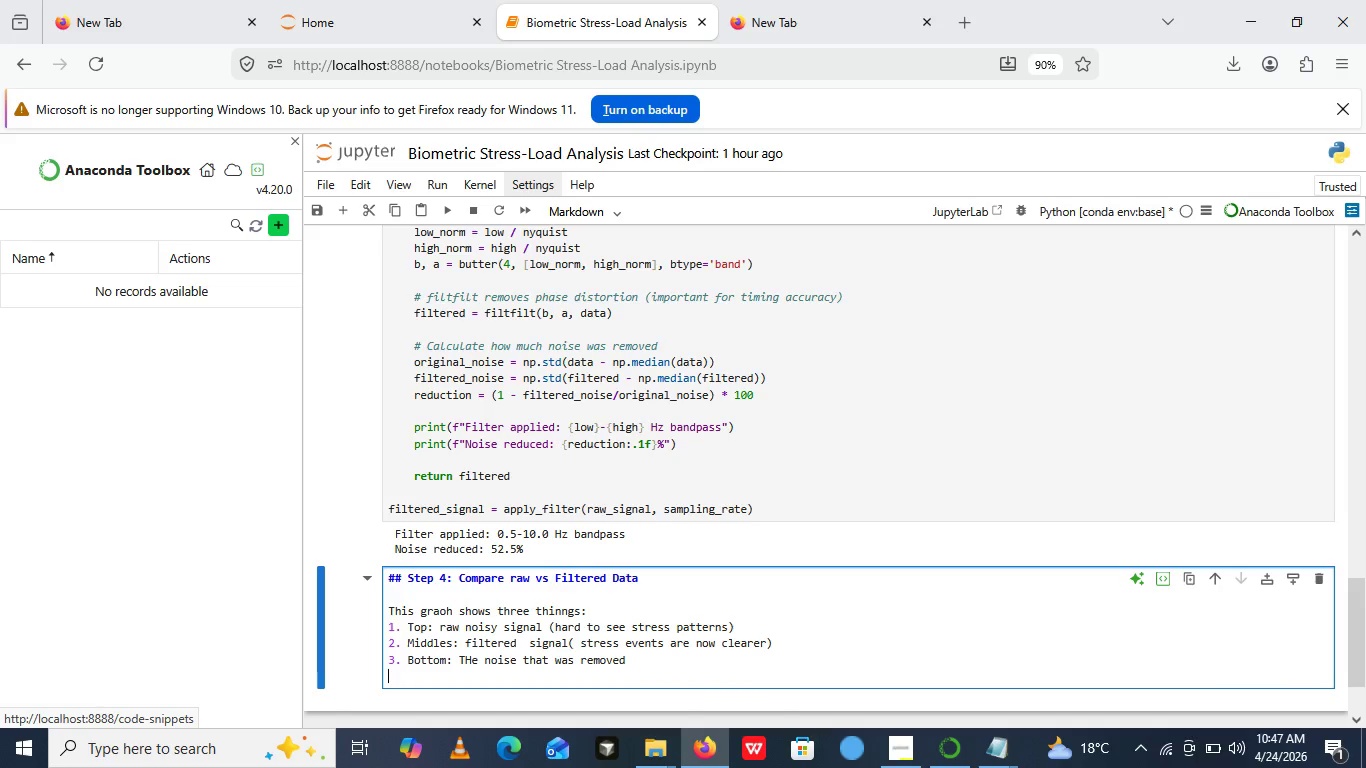 
key(Enter)
 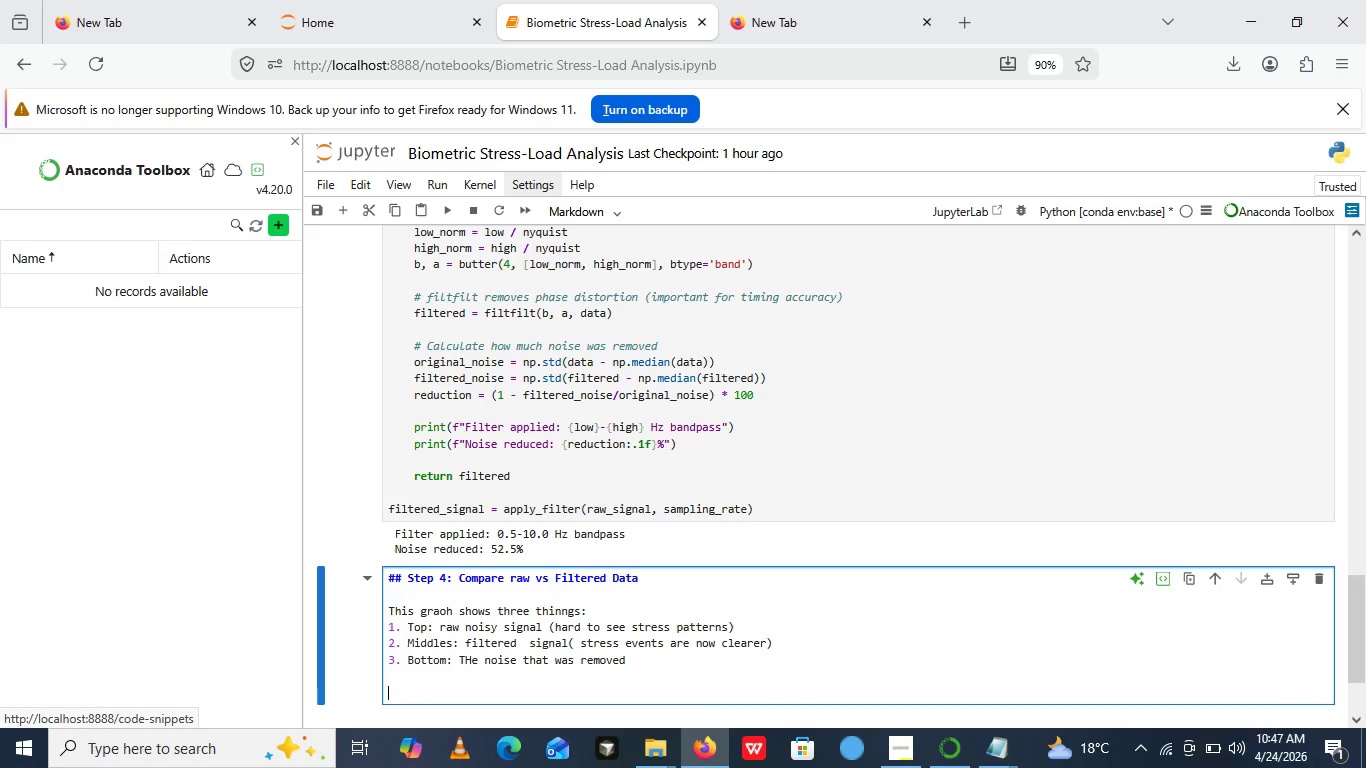 
key(Enter)
 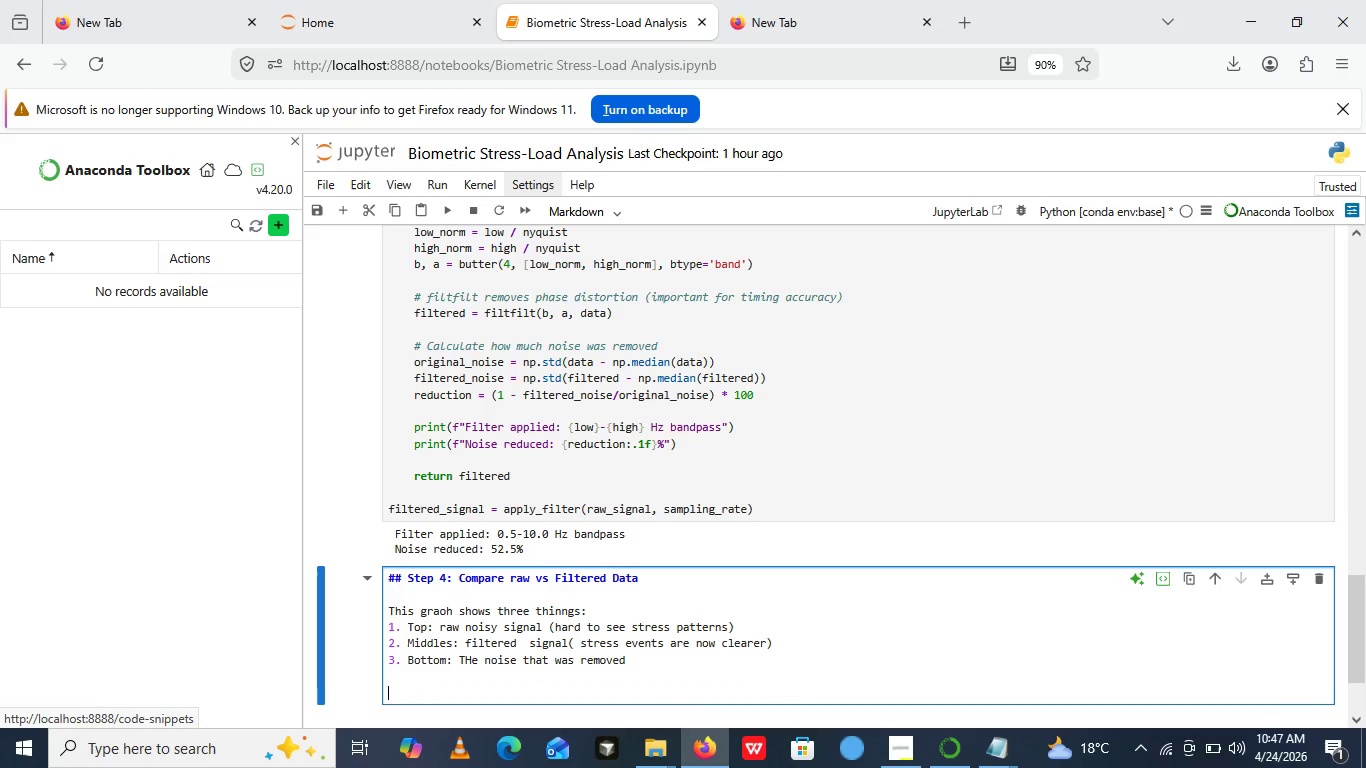 
type(The filterd signal makes it easy to spot the two stress events around 30 and 70 seconds)
 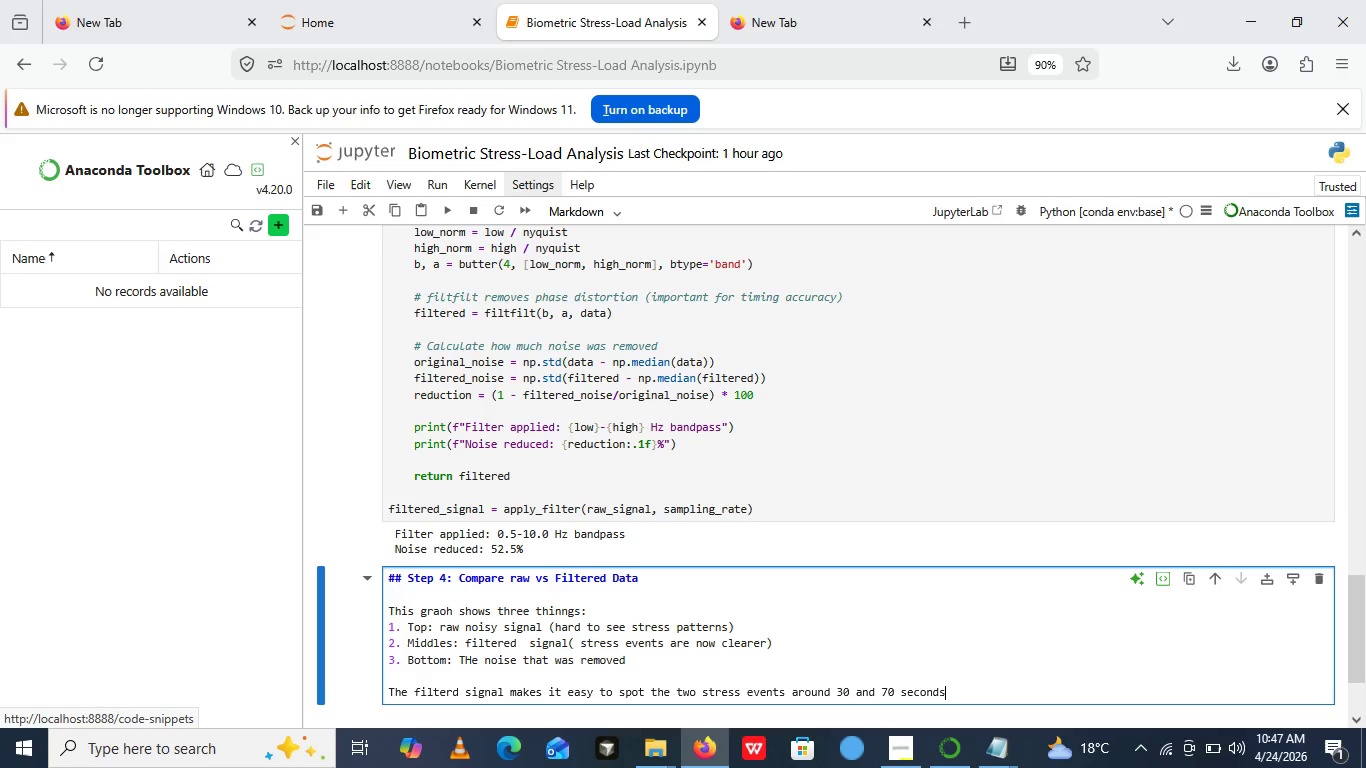 
key(Enter)
 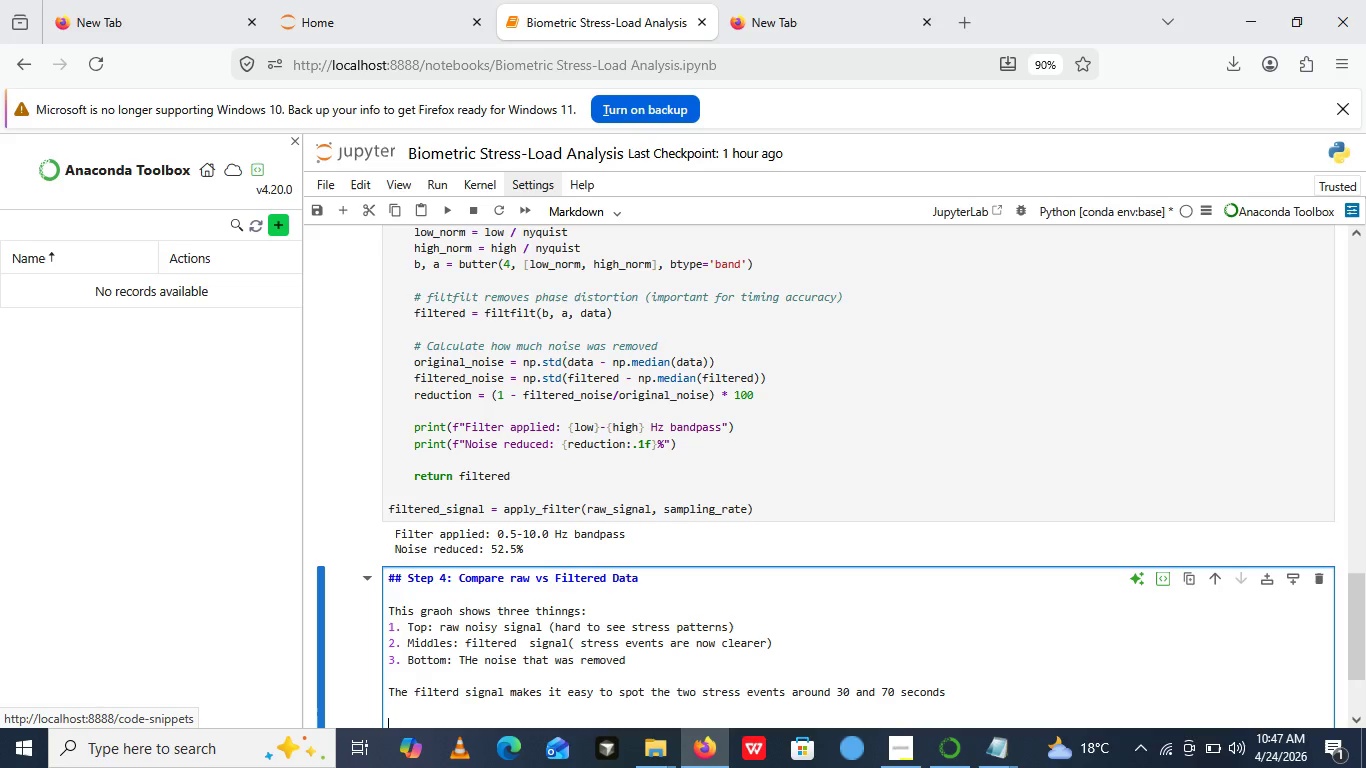 
key(Enter)
 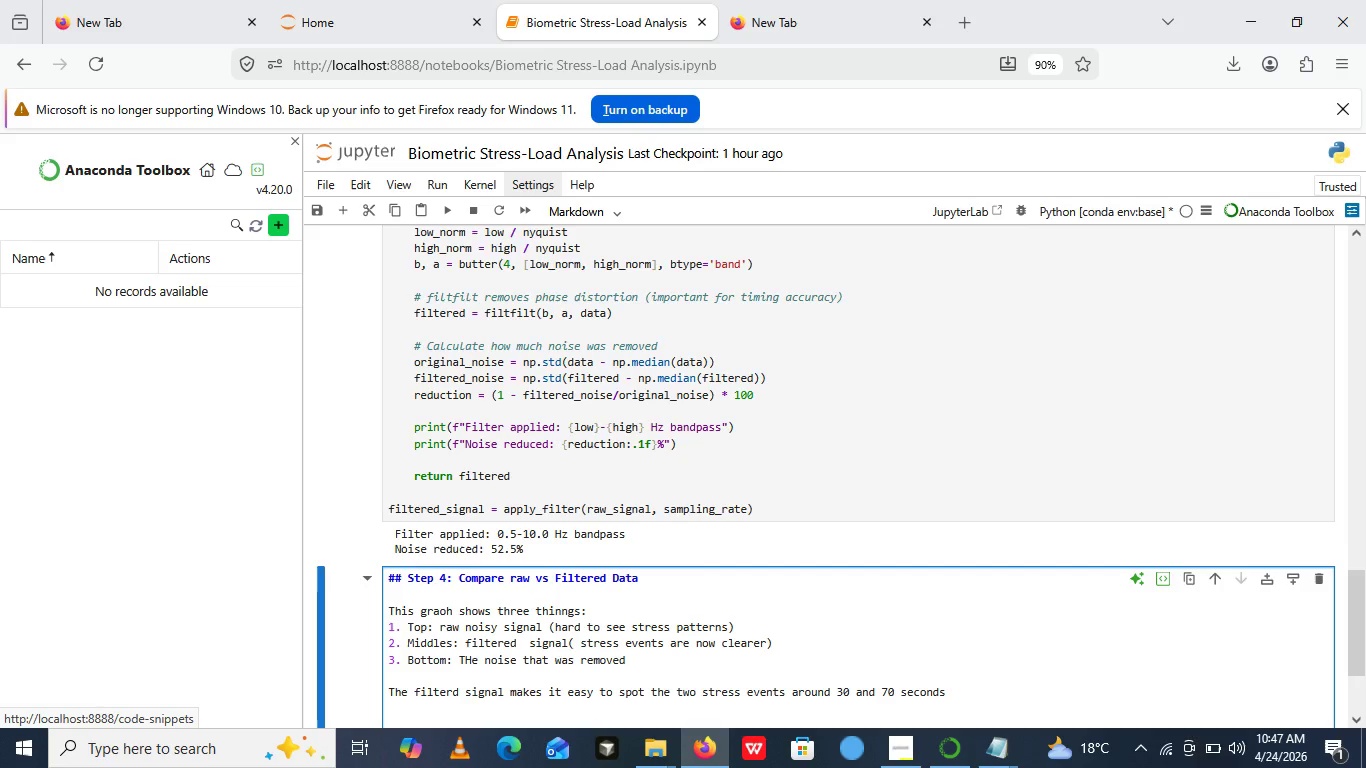 
type(This  prove )
key(Backspace)
type(s oue)
key(Backspace)
type(r noise reduction works)
key(Backspace)
type(ed correcty)
key(Backspace)
type(ly)
 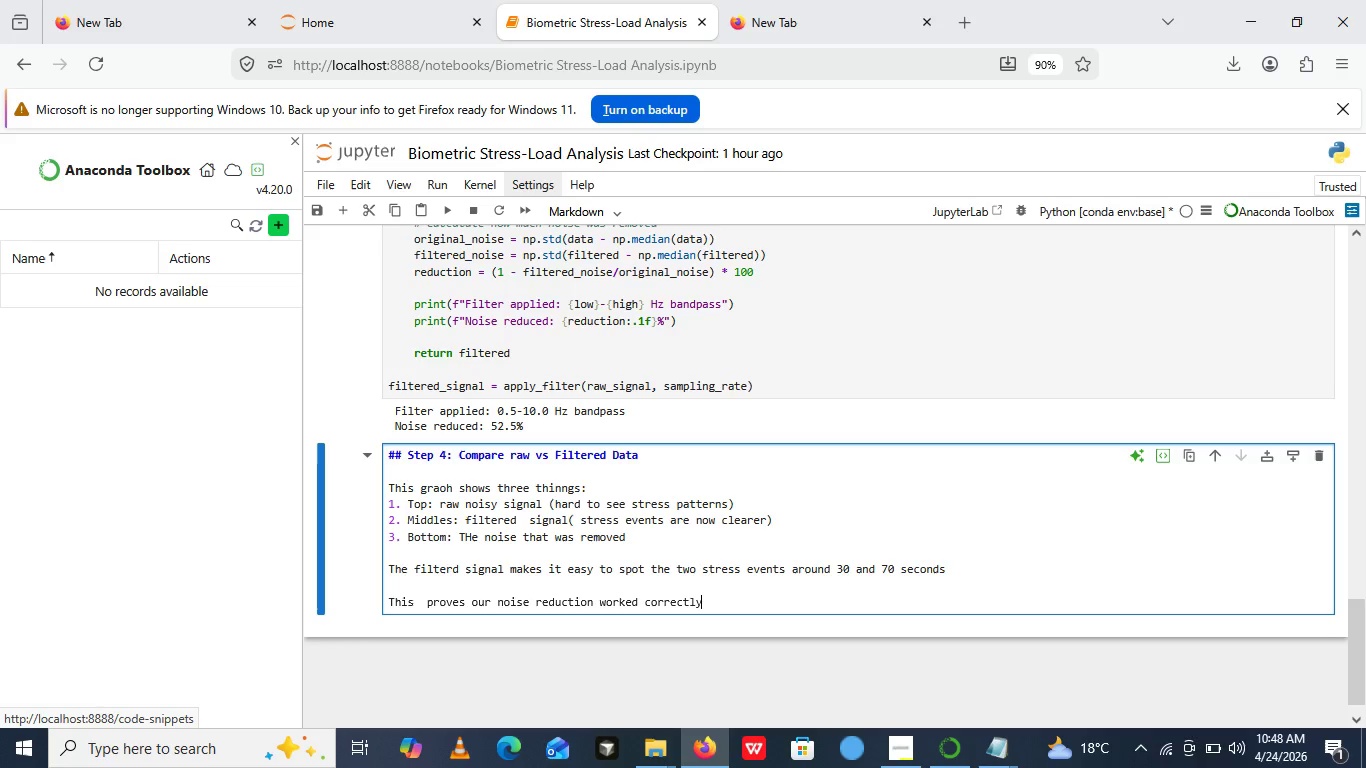 
key(Period)
 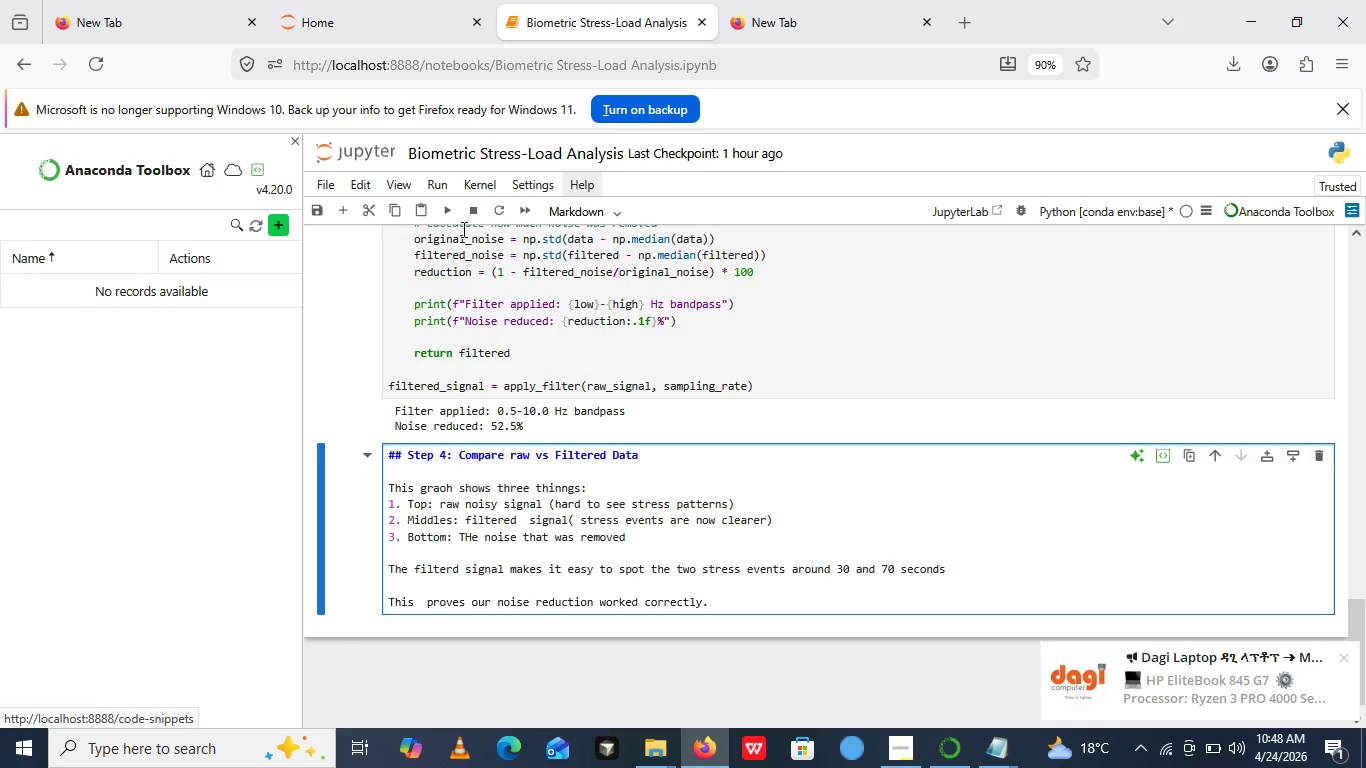 
left_click([451, 210])
 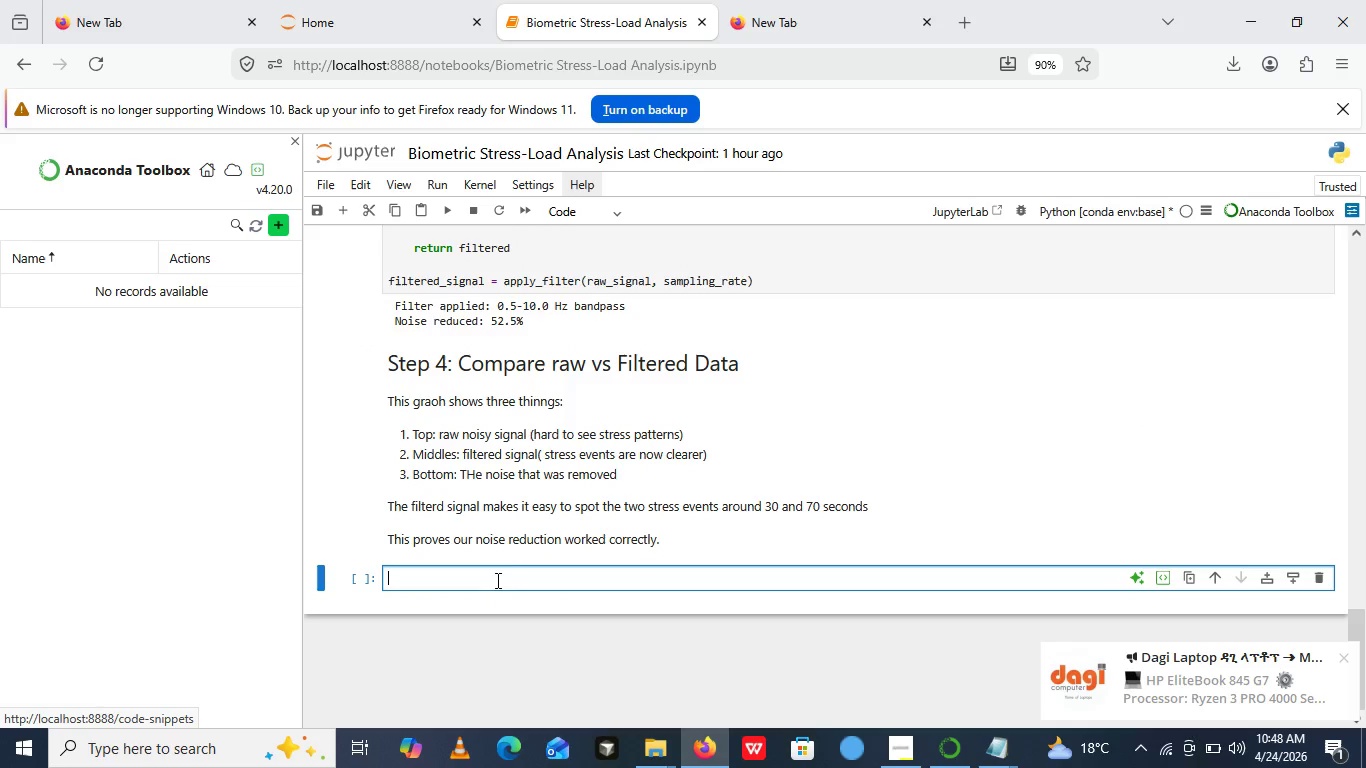 
left_click([497, 571])
 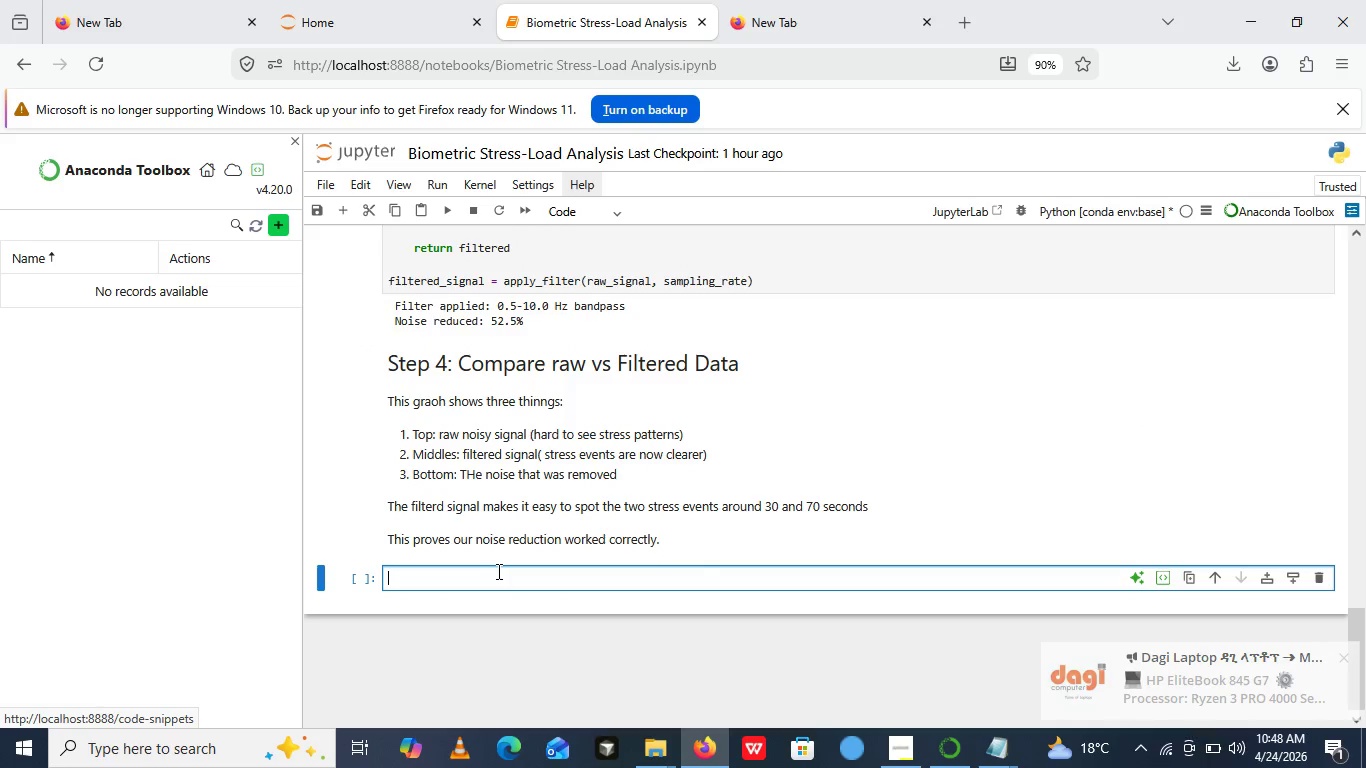 
type(# Created)
key(Backspace)
type( #)
key(Backspace)
type(3 -row compartion)
key(Backspace)
key(Backspace)
key(Backspace)
key(Backspace)
type(ison)
 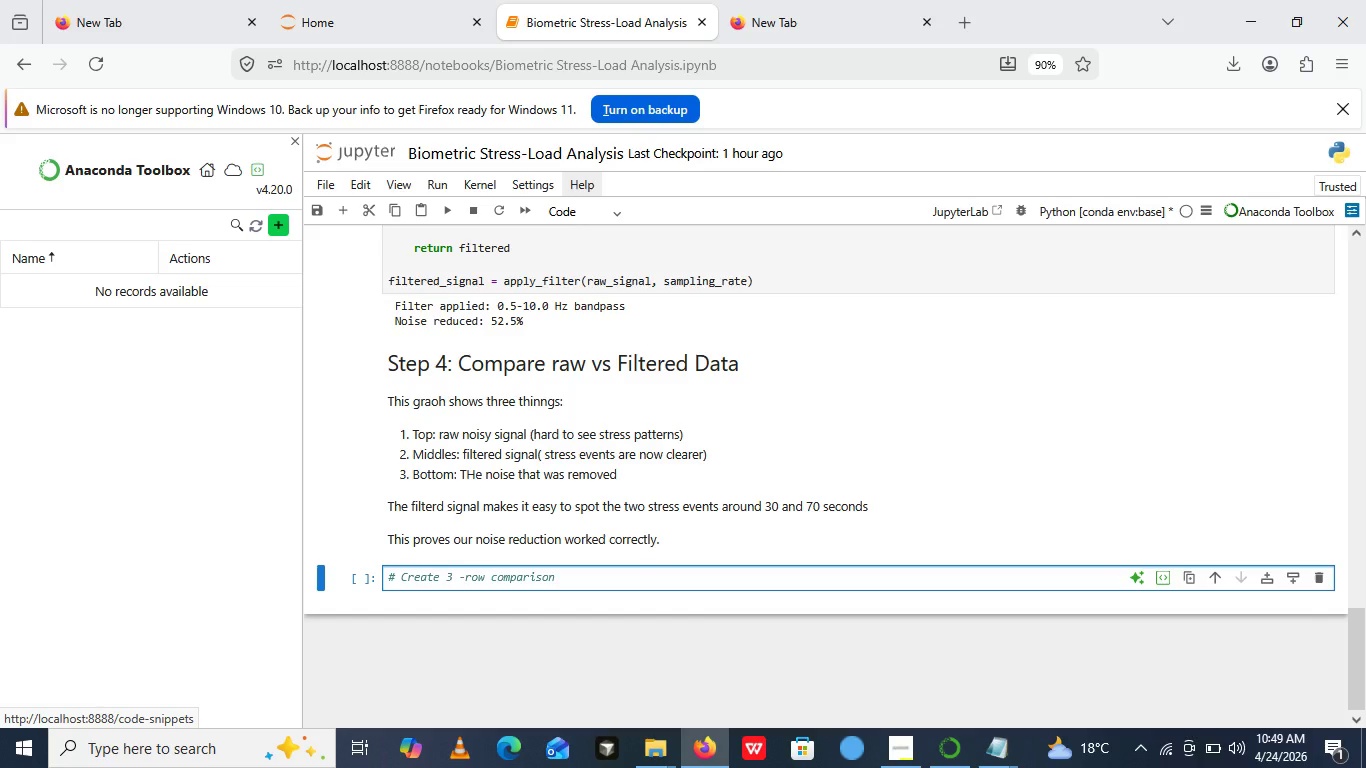 
key(Enter)
 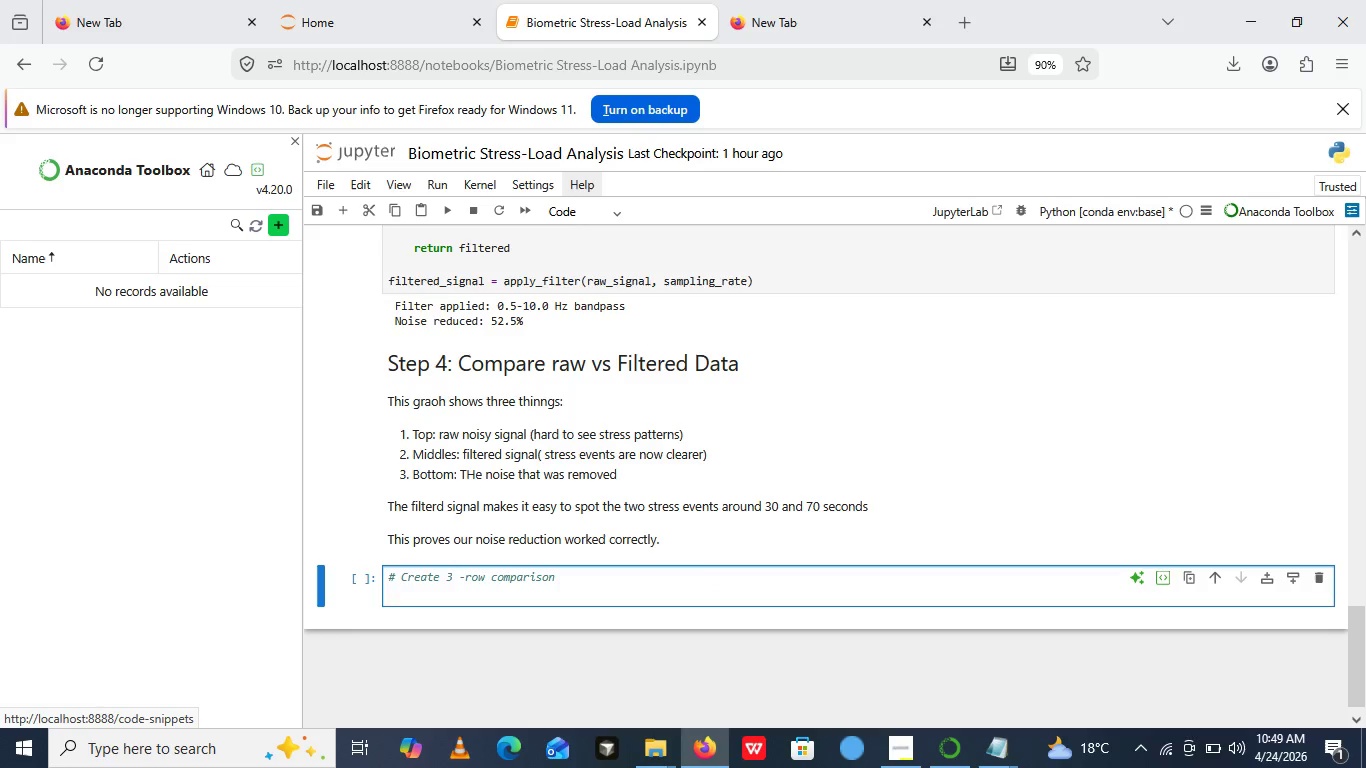 
type(fig = make)
 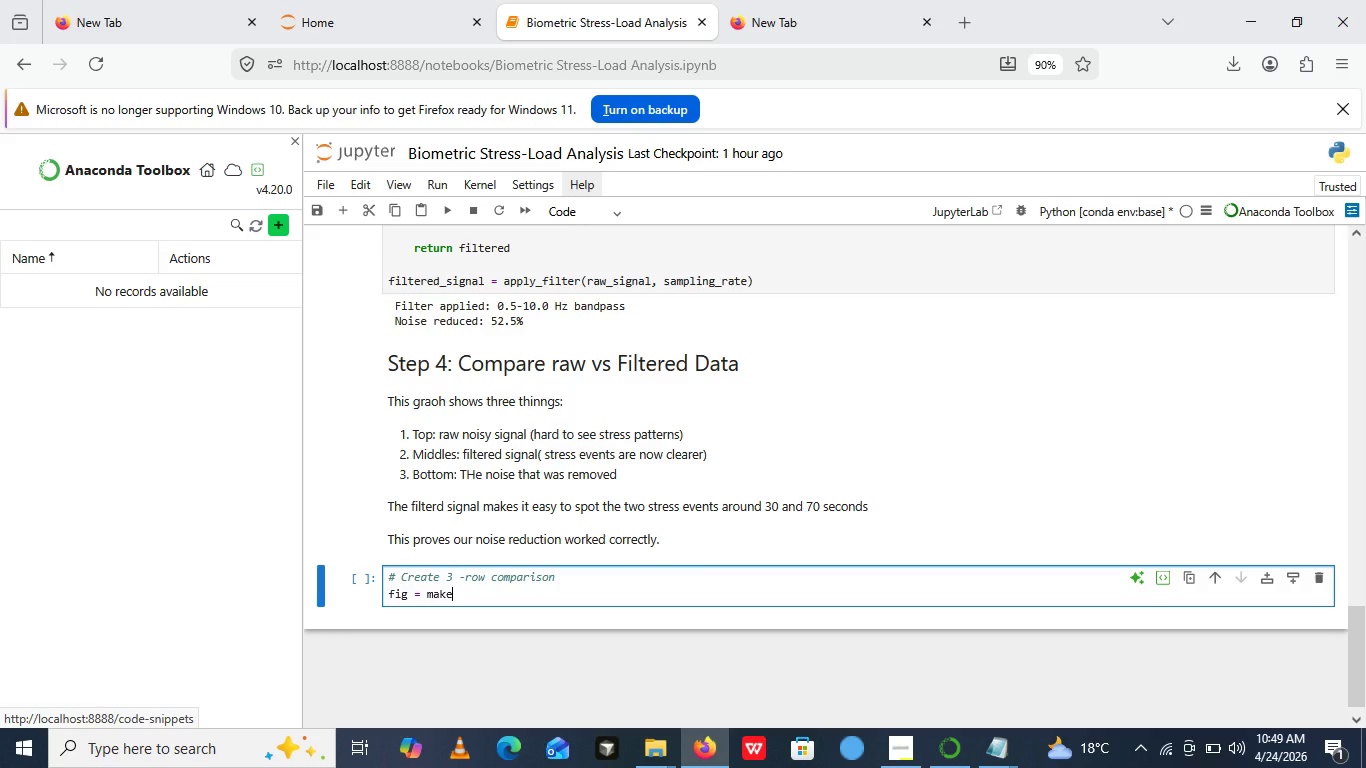 
type(_subplots())
 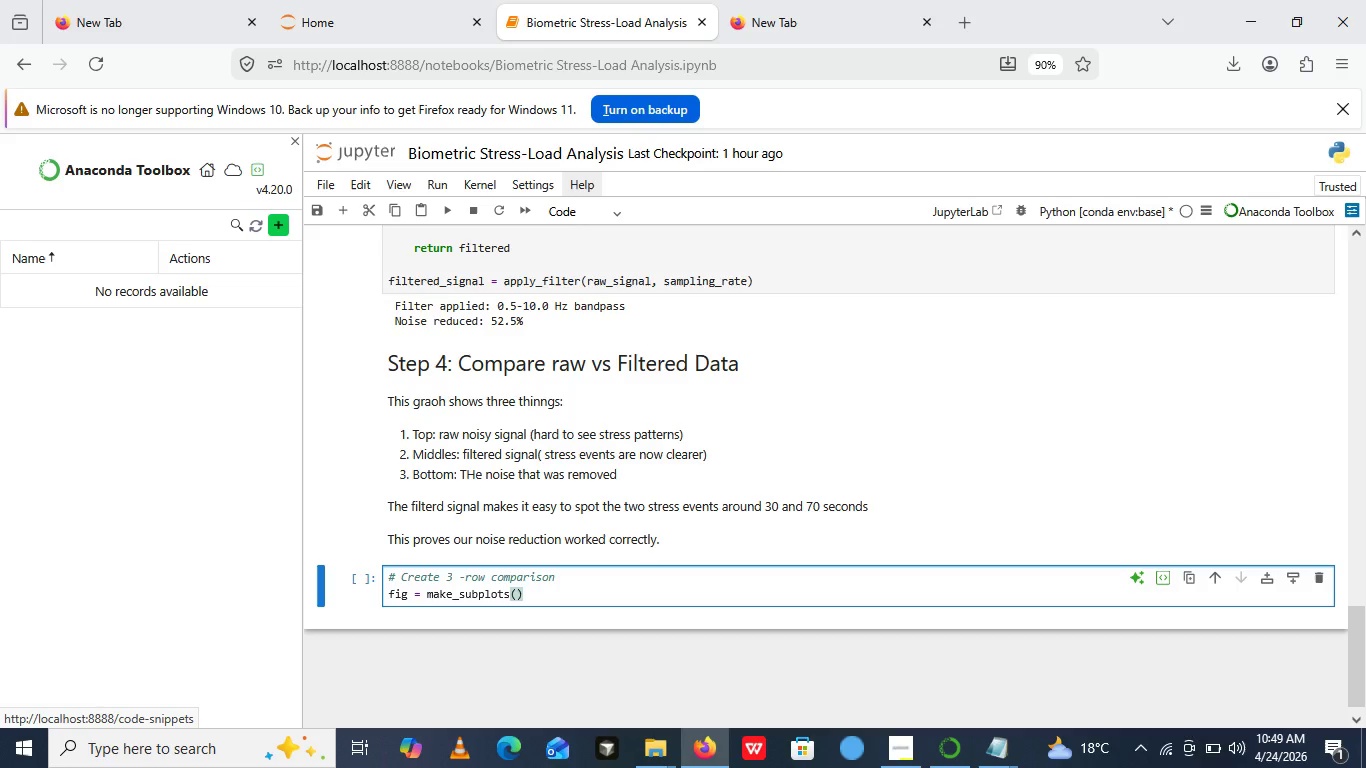 
key(ArrowLeft)
 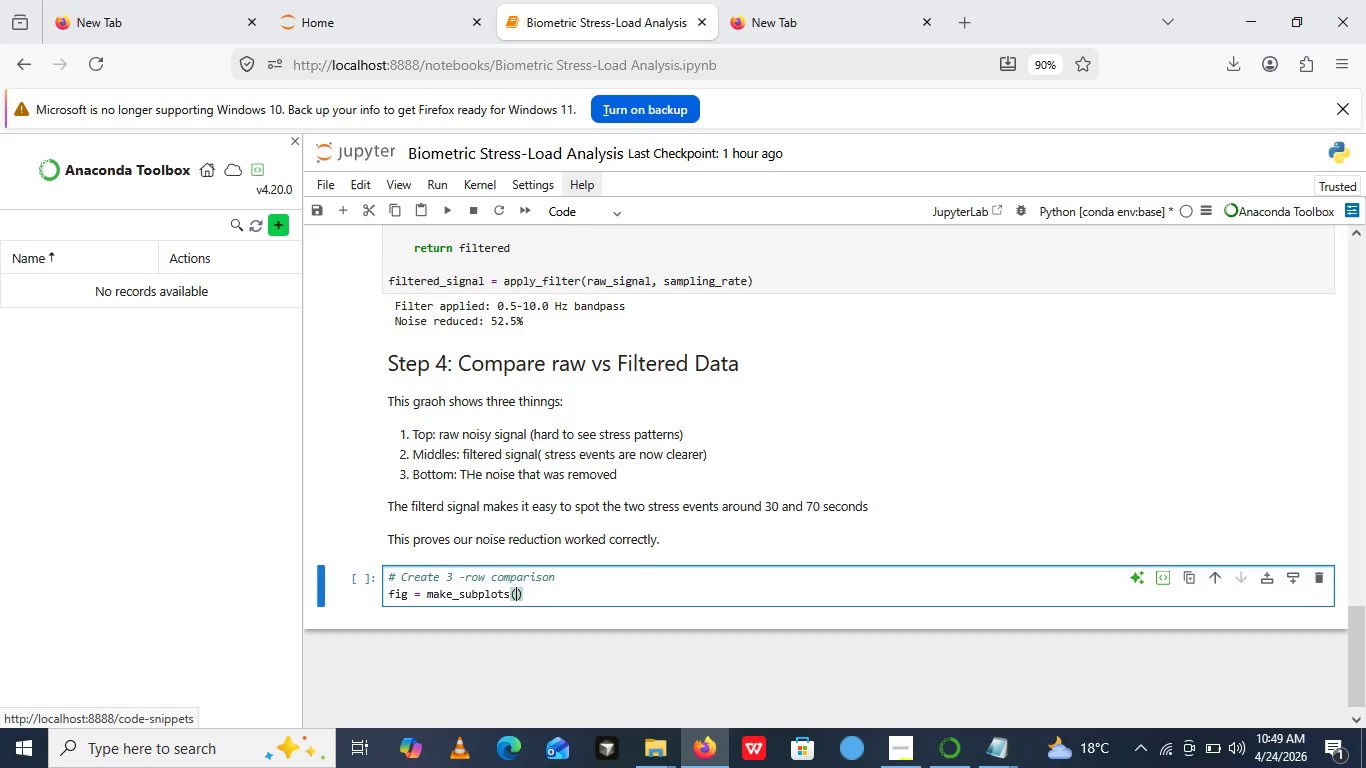 
type(row)
 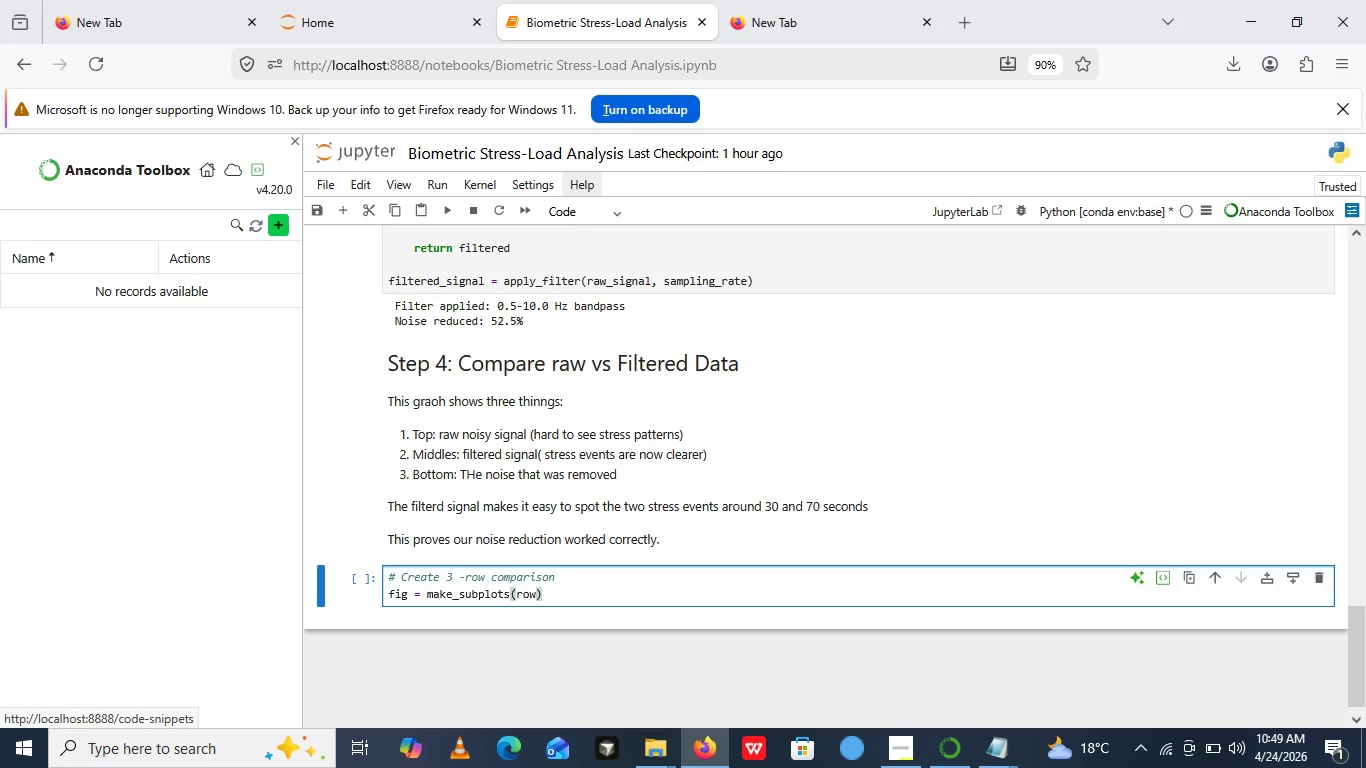 
key(Equal)
 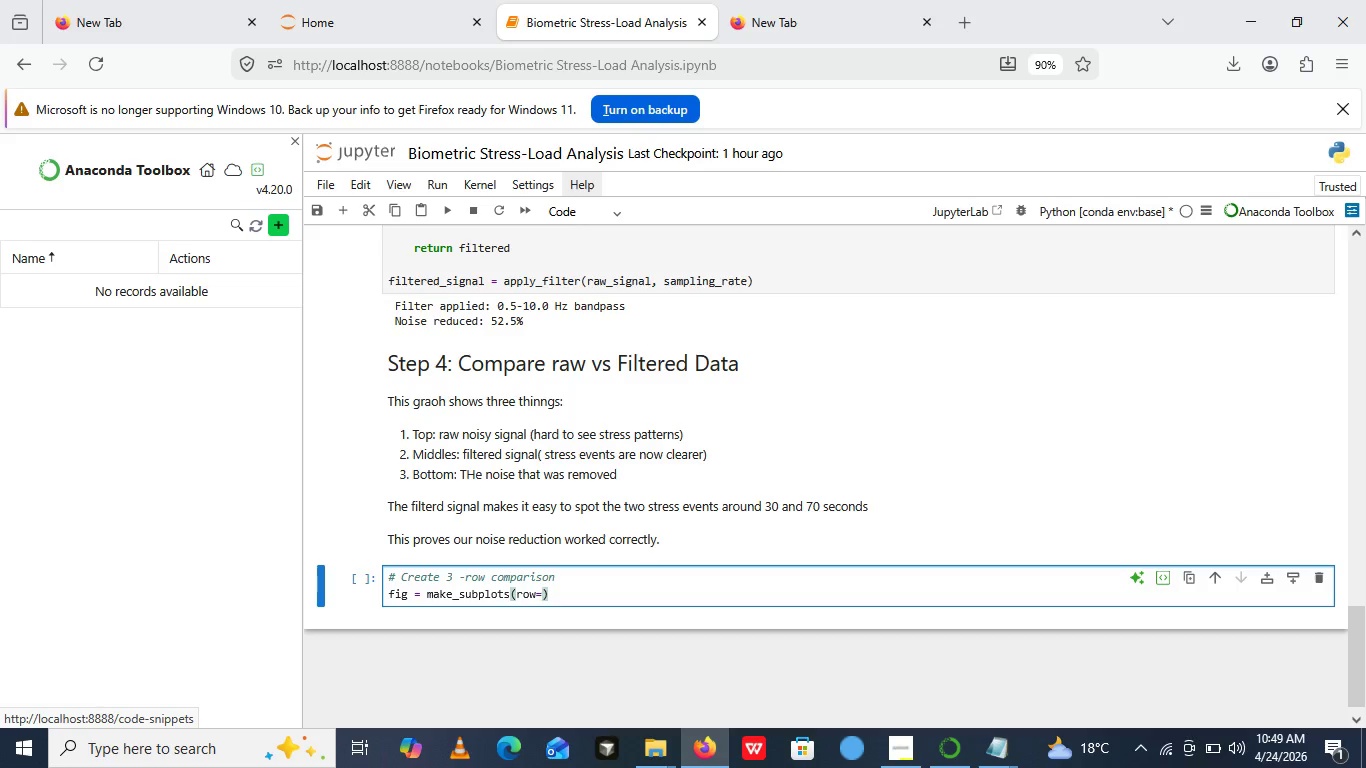 
key(3)
 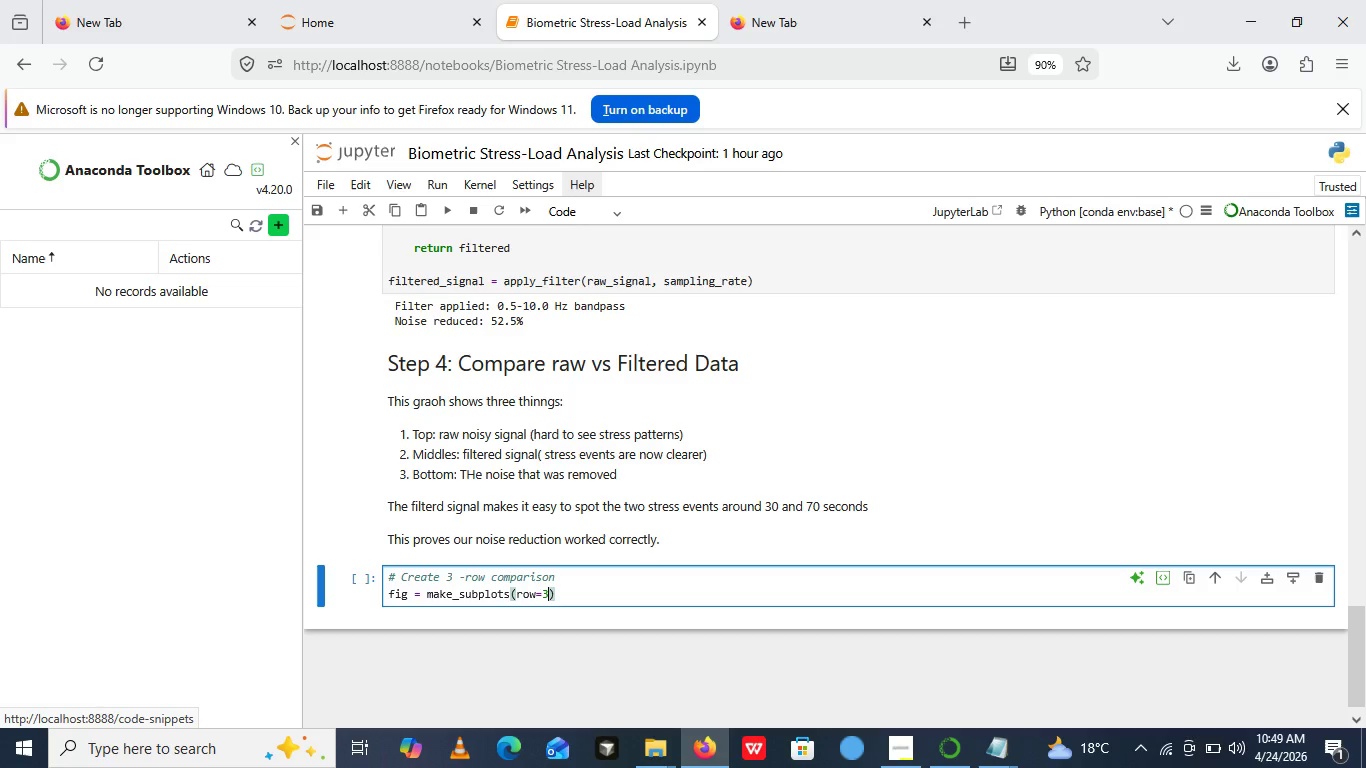 
wait(14.95)
 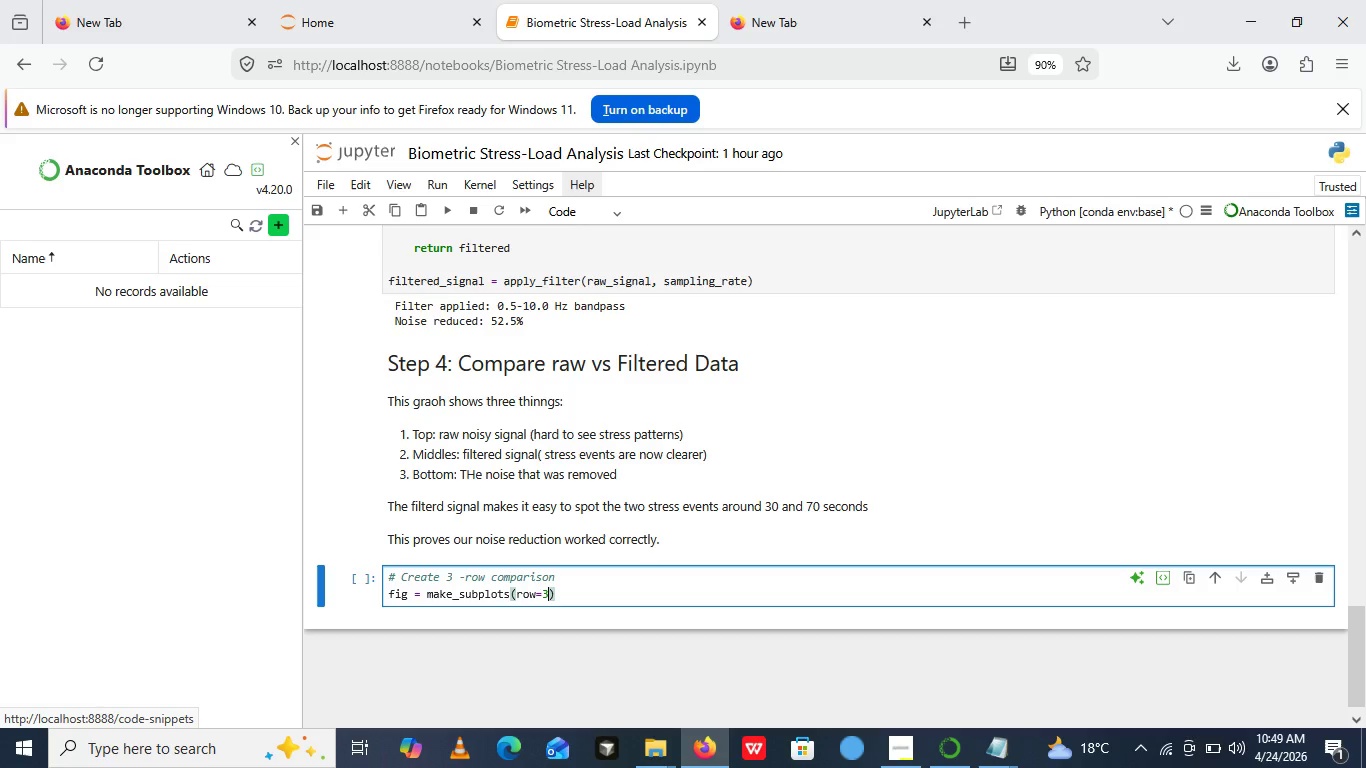 
key(Comma)
 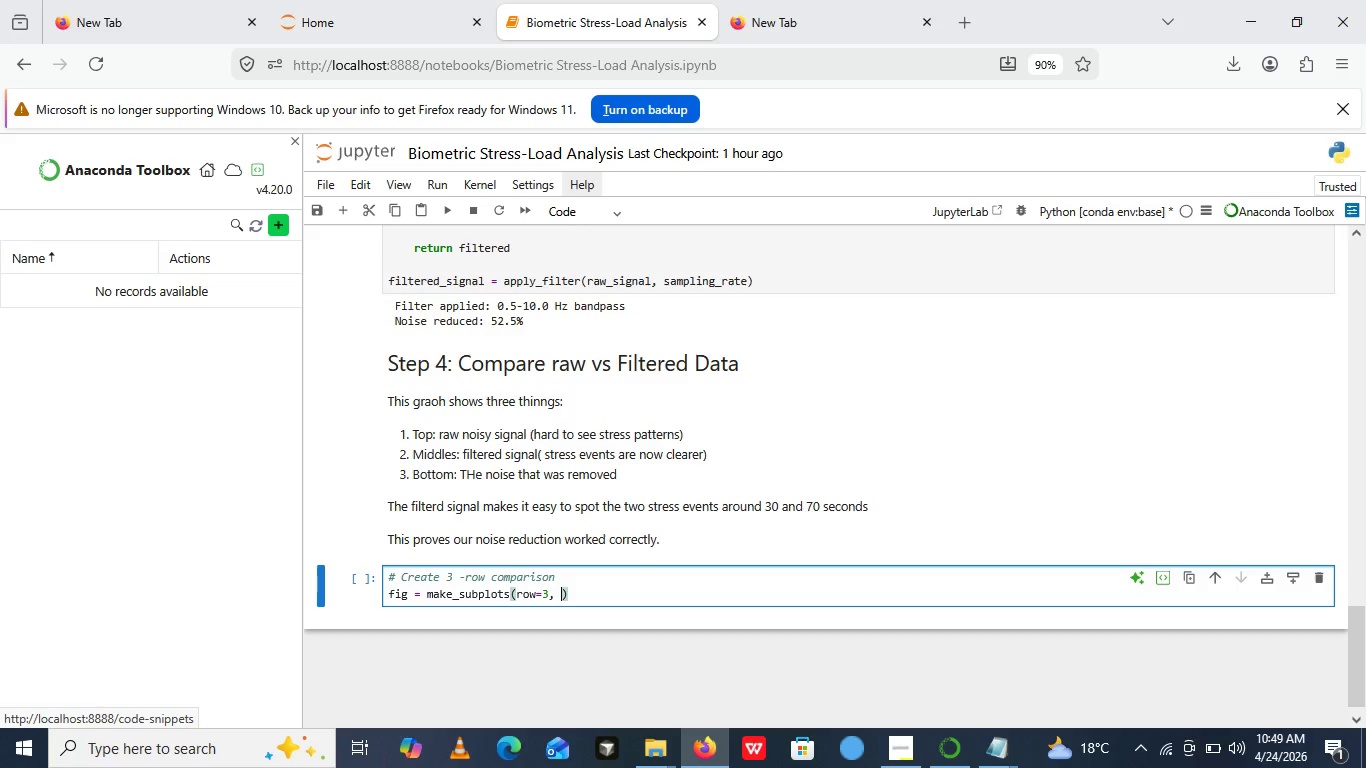 
key(Space)
 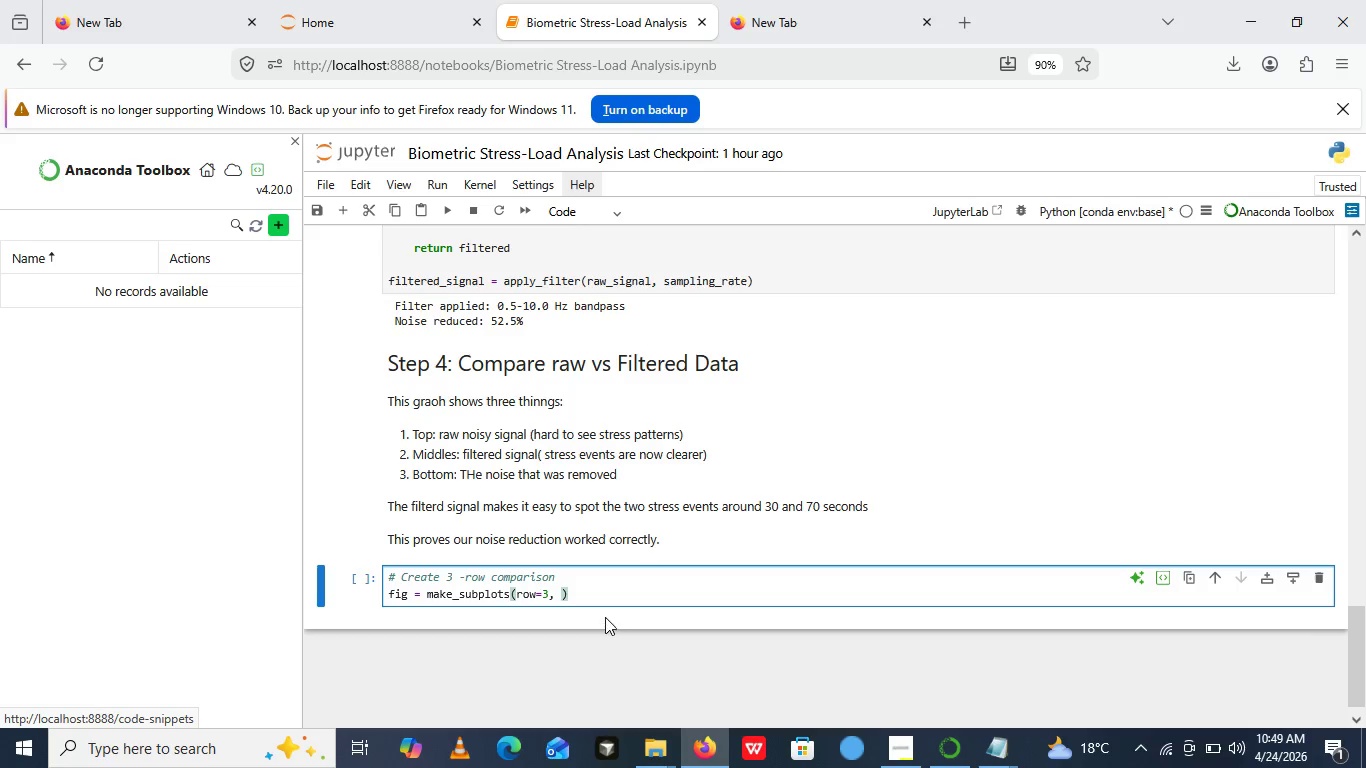 
type(col)
 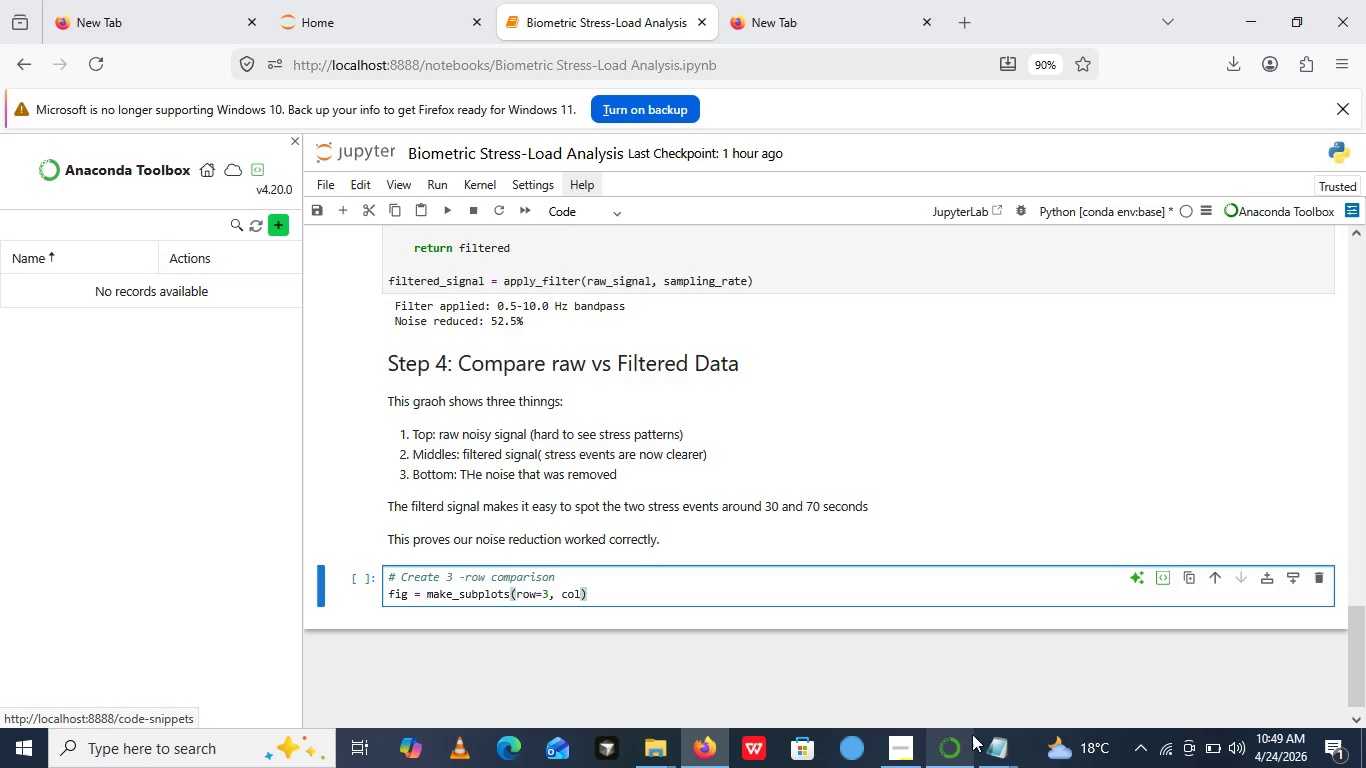 
left_click([985, 738])
 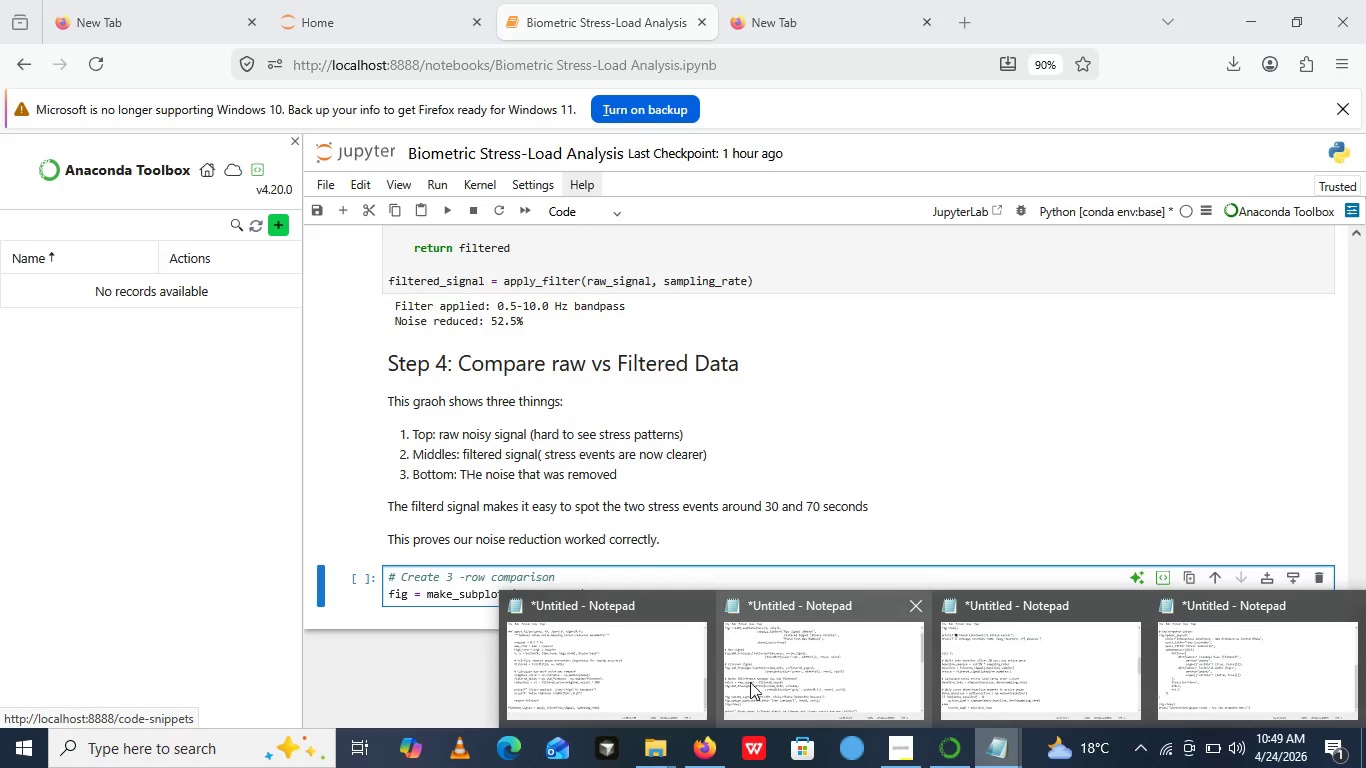 
left_click([748, 682])
 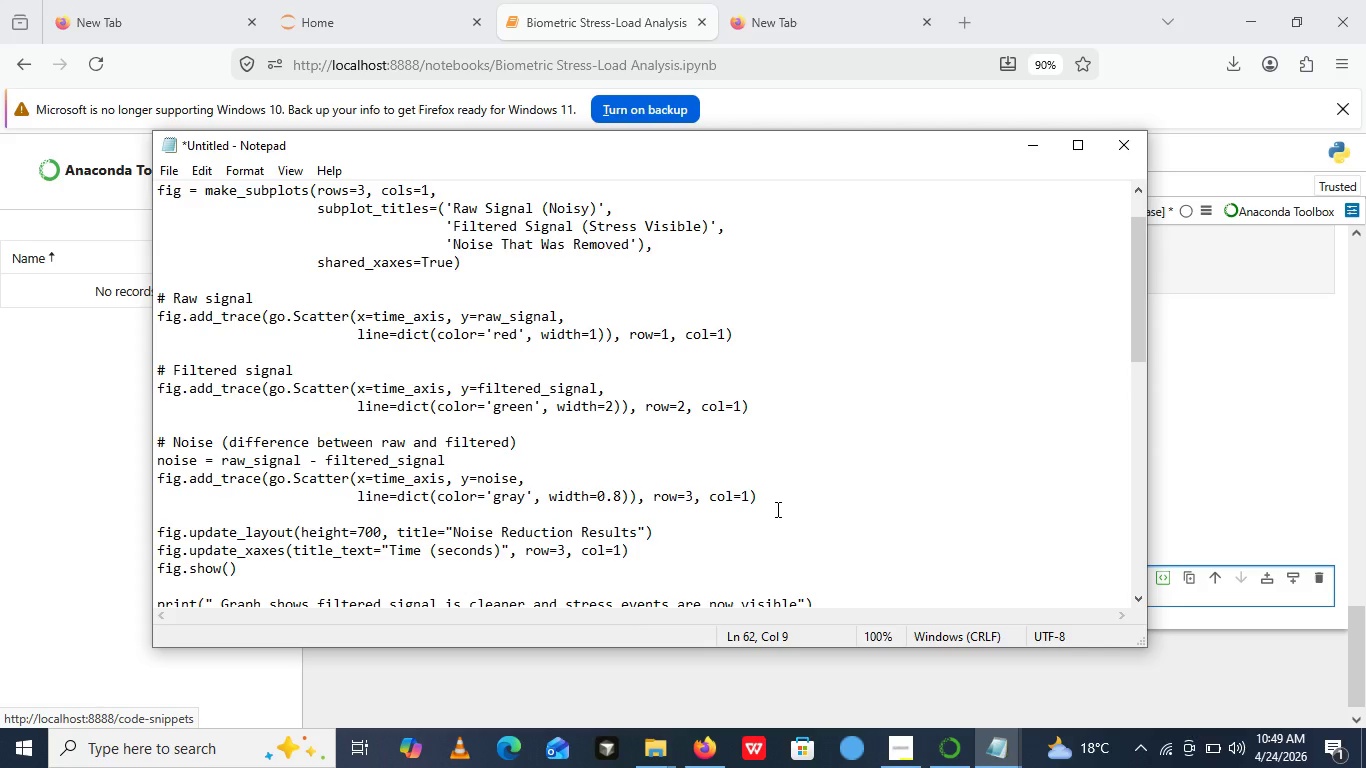 
scroll: coordinate [748, 432], scroll_direction: up, amount: 3.0
 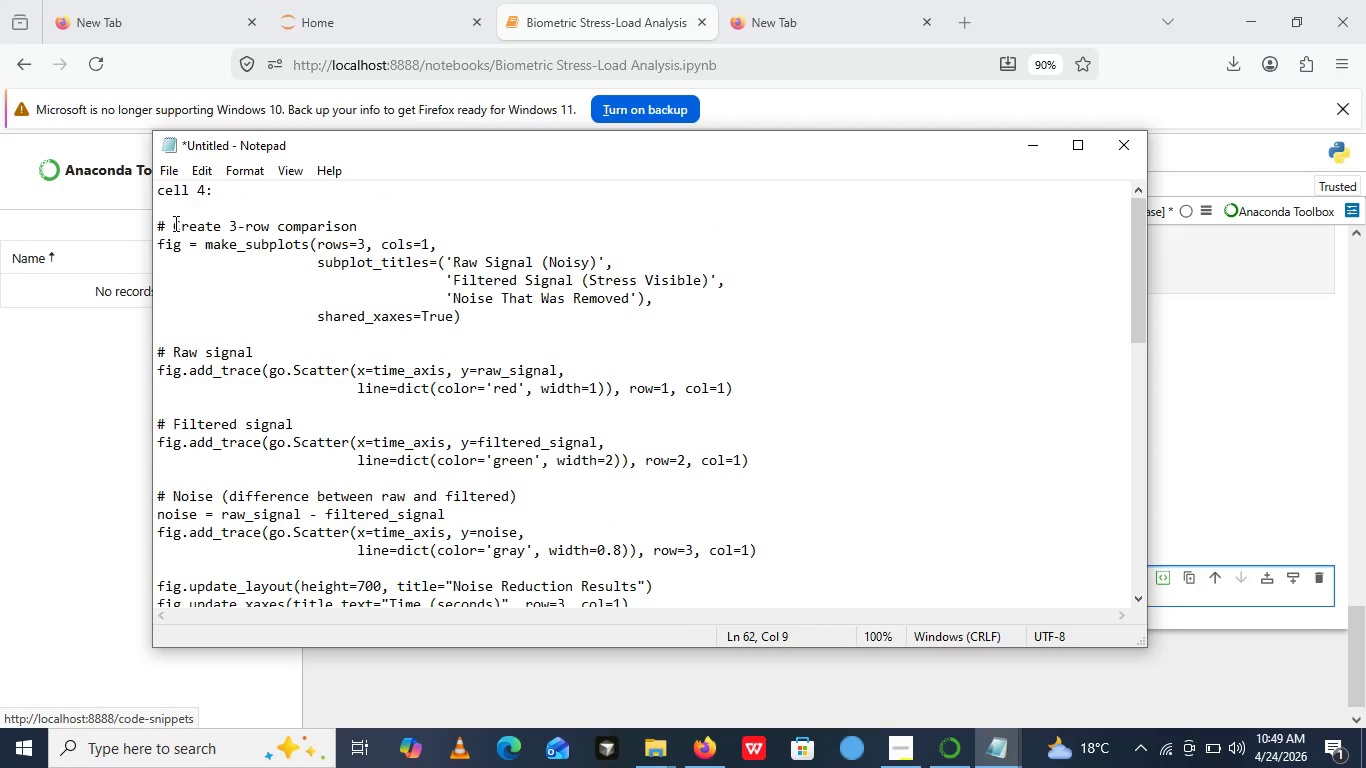 
left_click_drag(start_coordinate=[171, 223], to_coordinate=[619, 348])
 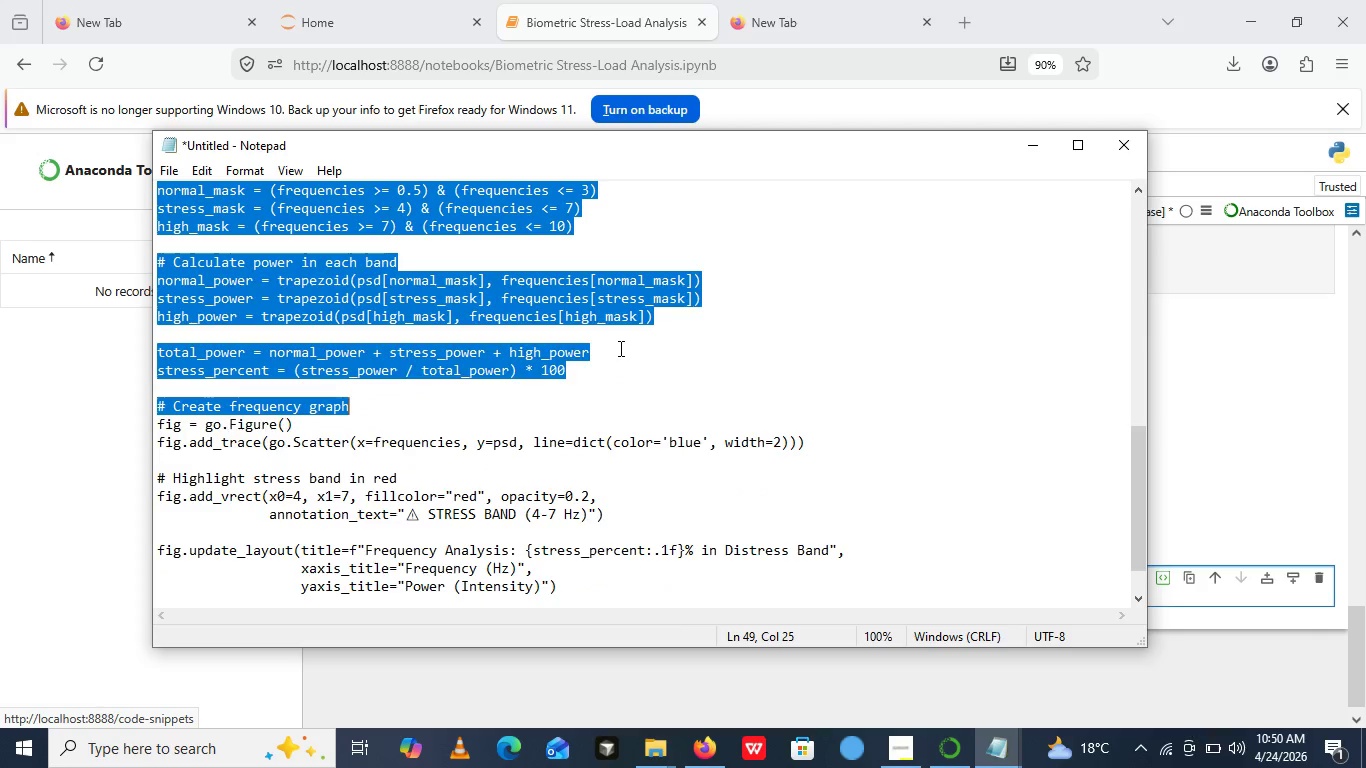 
scroll: coordinate [619, 348], scroll_direction: up, amount: 1.0
 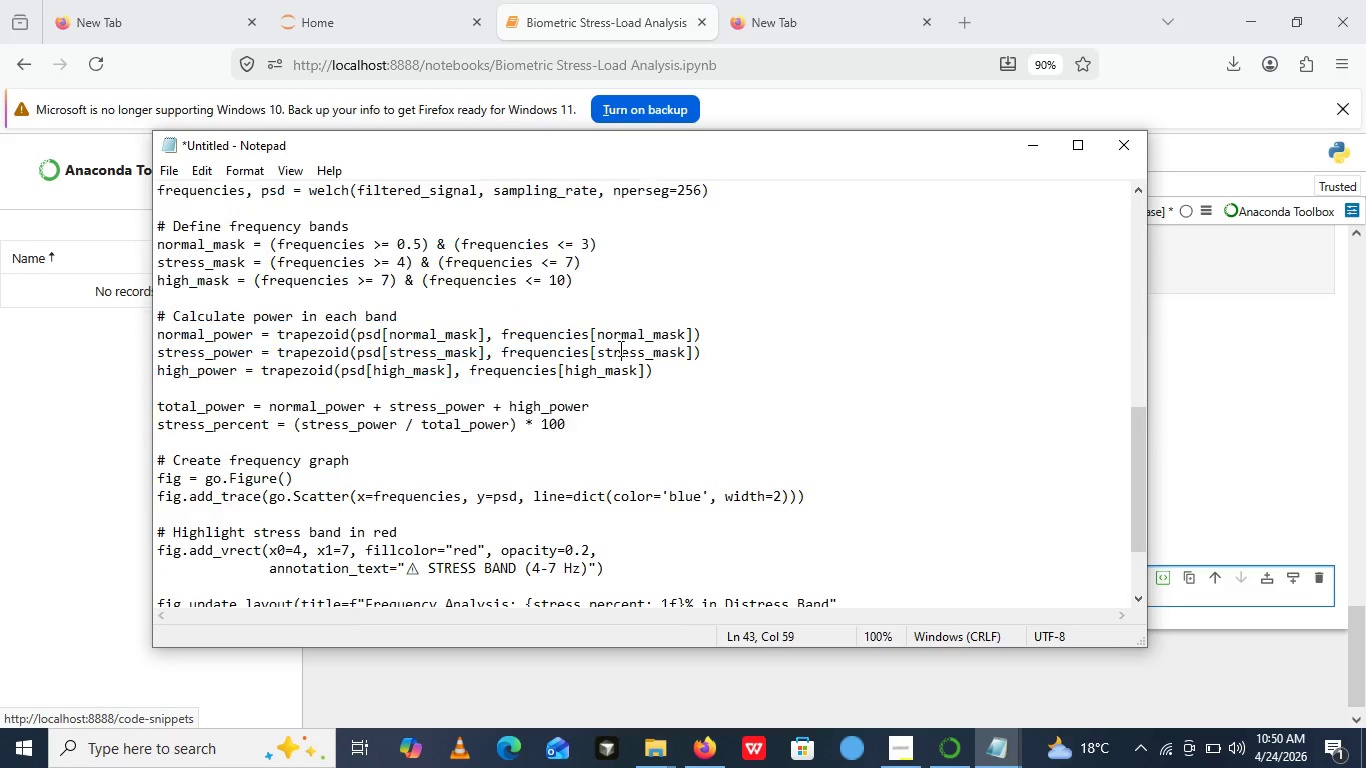 
left_click([619, 348])
 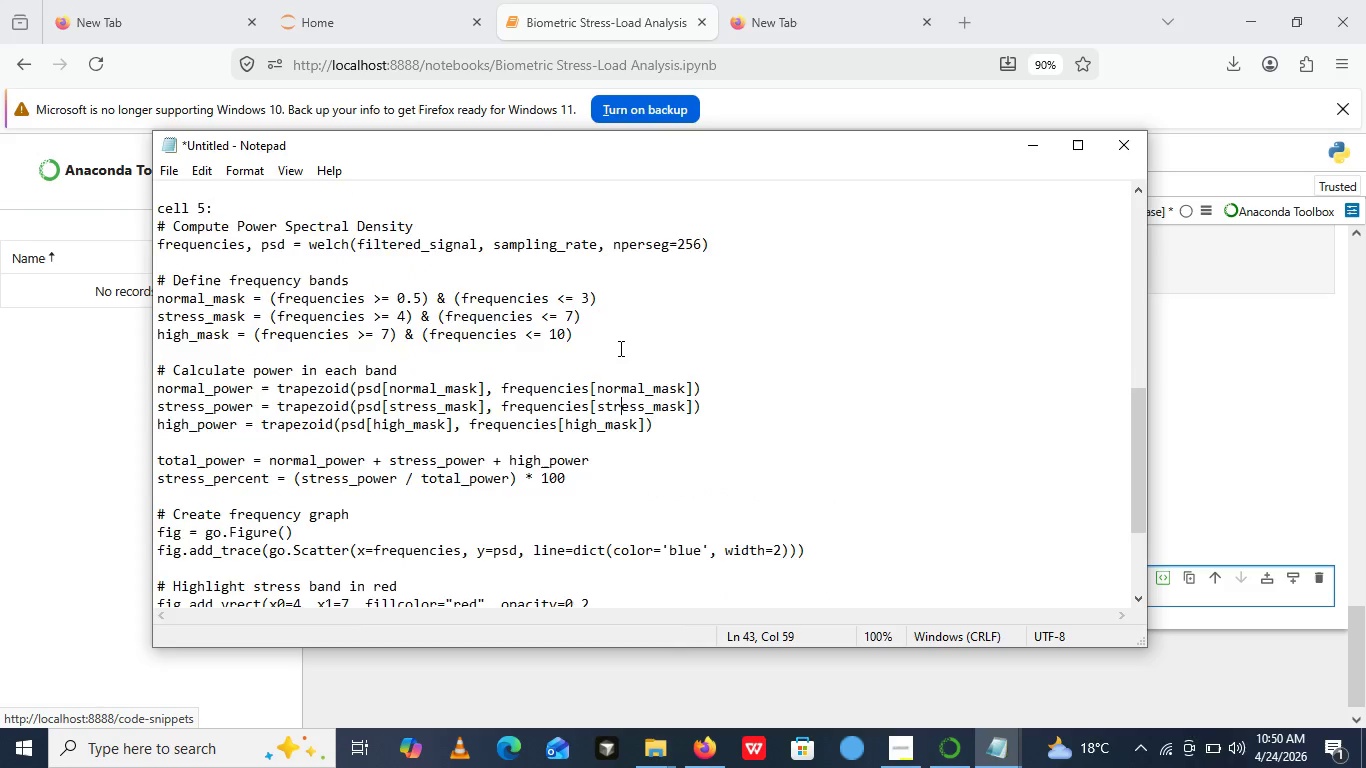 
scroll: coordinate [445, 281], scroll_direction: up, amount: 13.0
 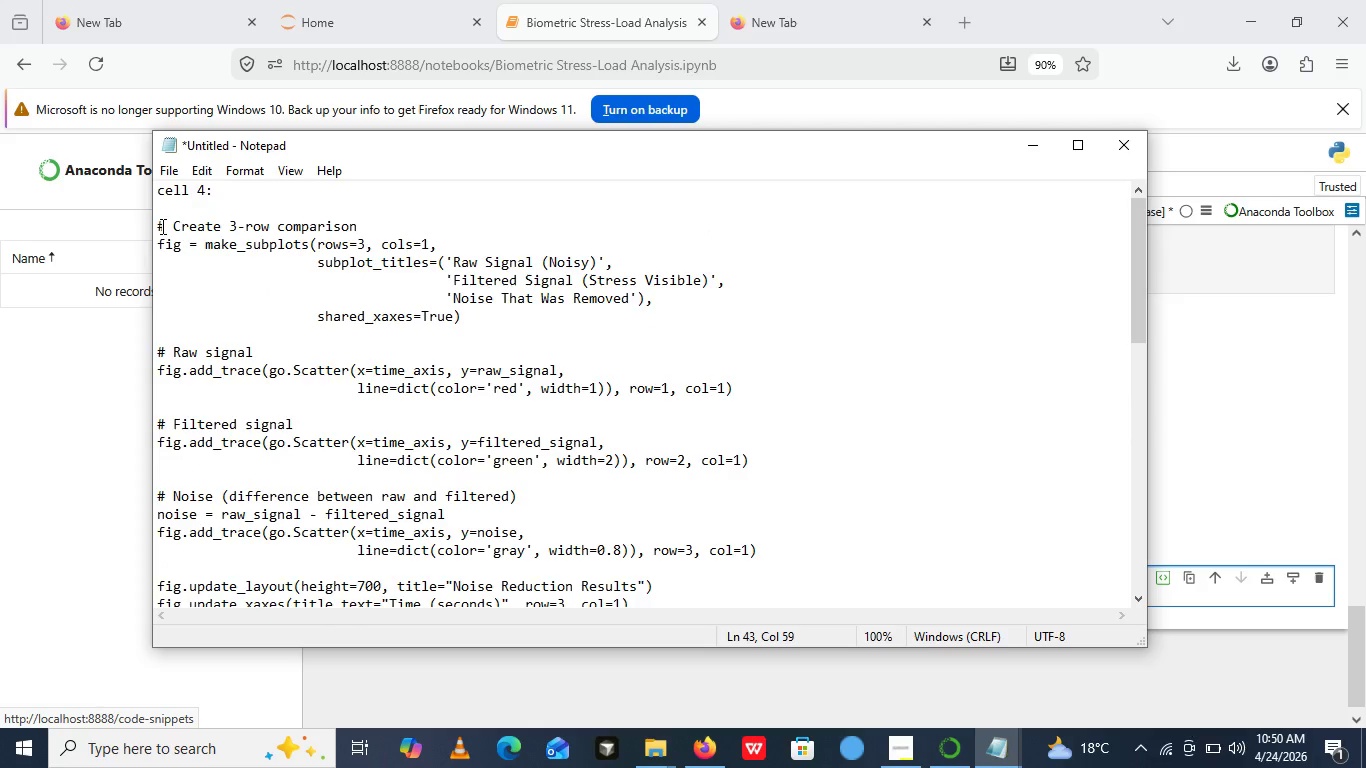 
left_click_drag(start_coordinate=[161, 226], to_coordinate=[831, 594])
 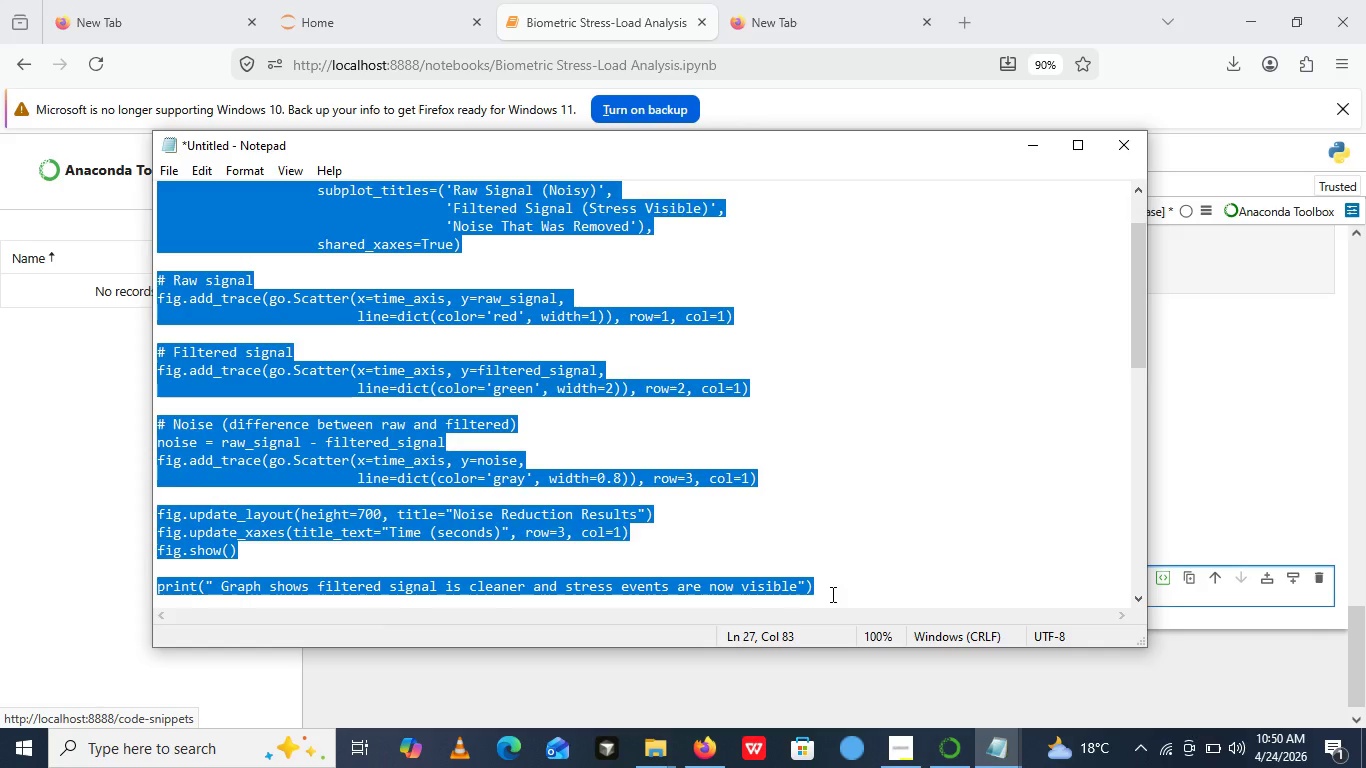 
scroll: coordinate [831, 594], scroll_direction: down, amount: 1.0
 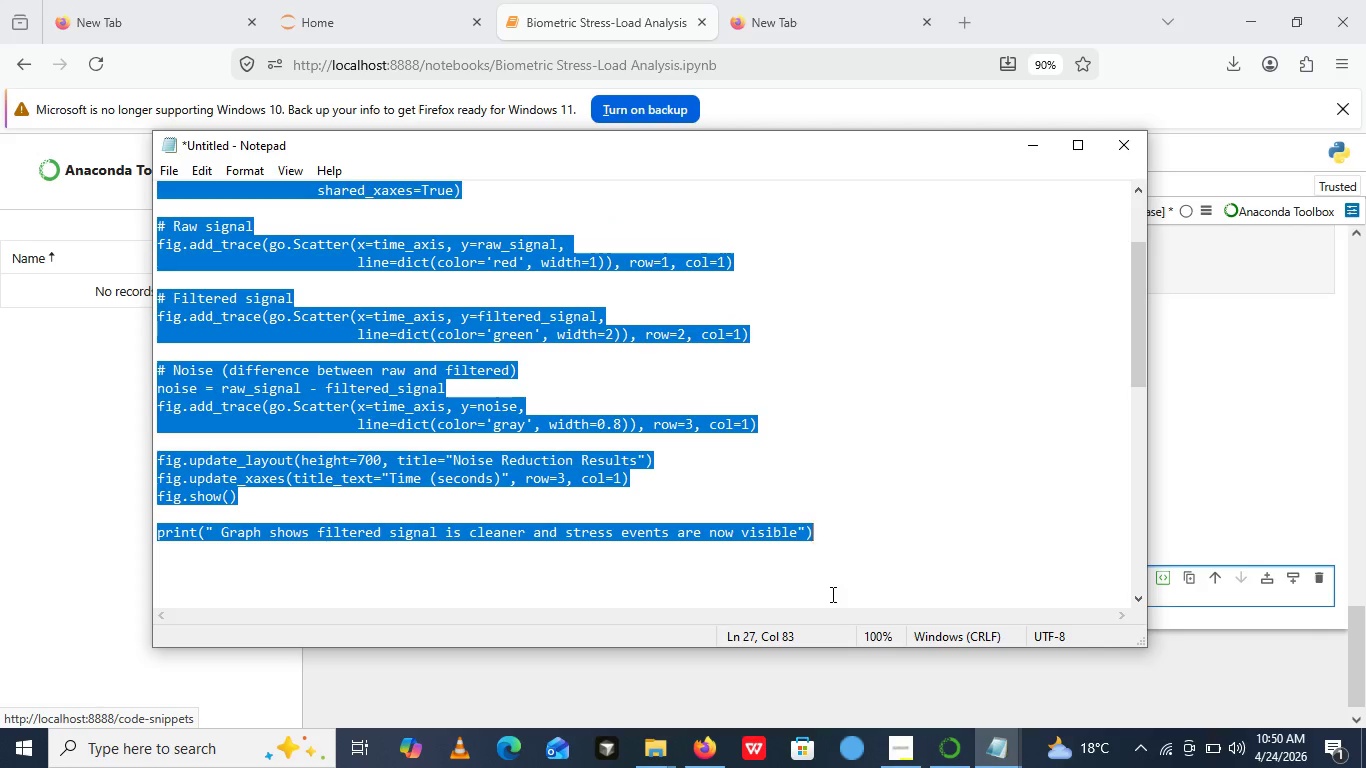 
key(Control+C)
 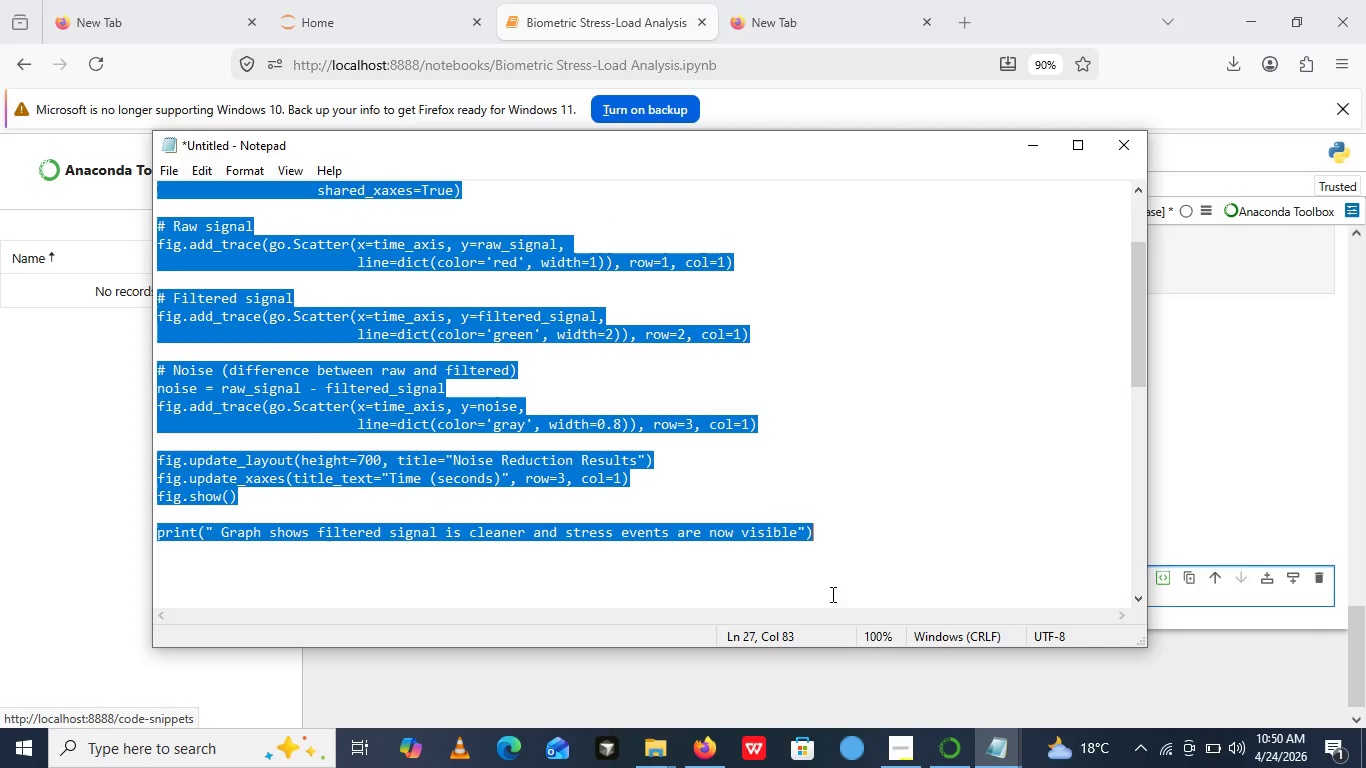 
key(Control+C)
 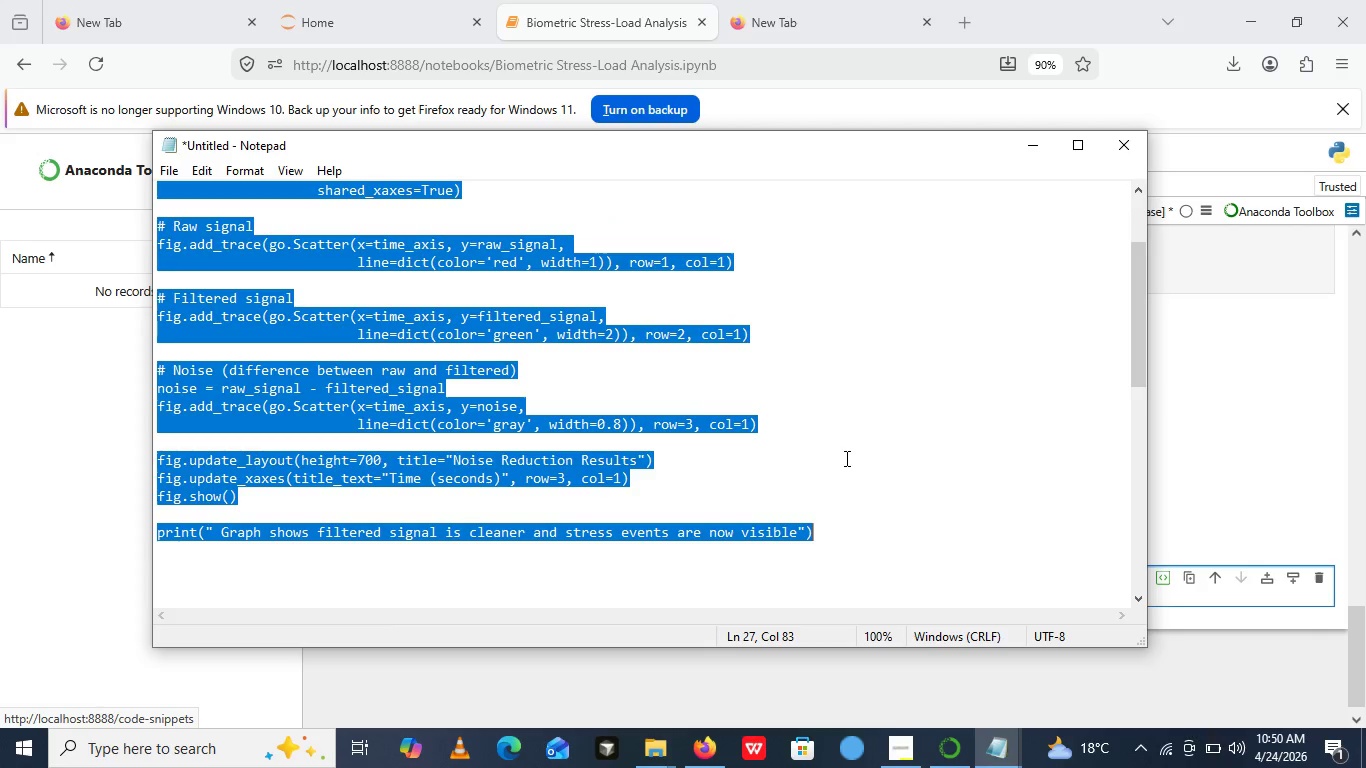 
left_click([845, 458])
 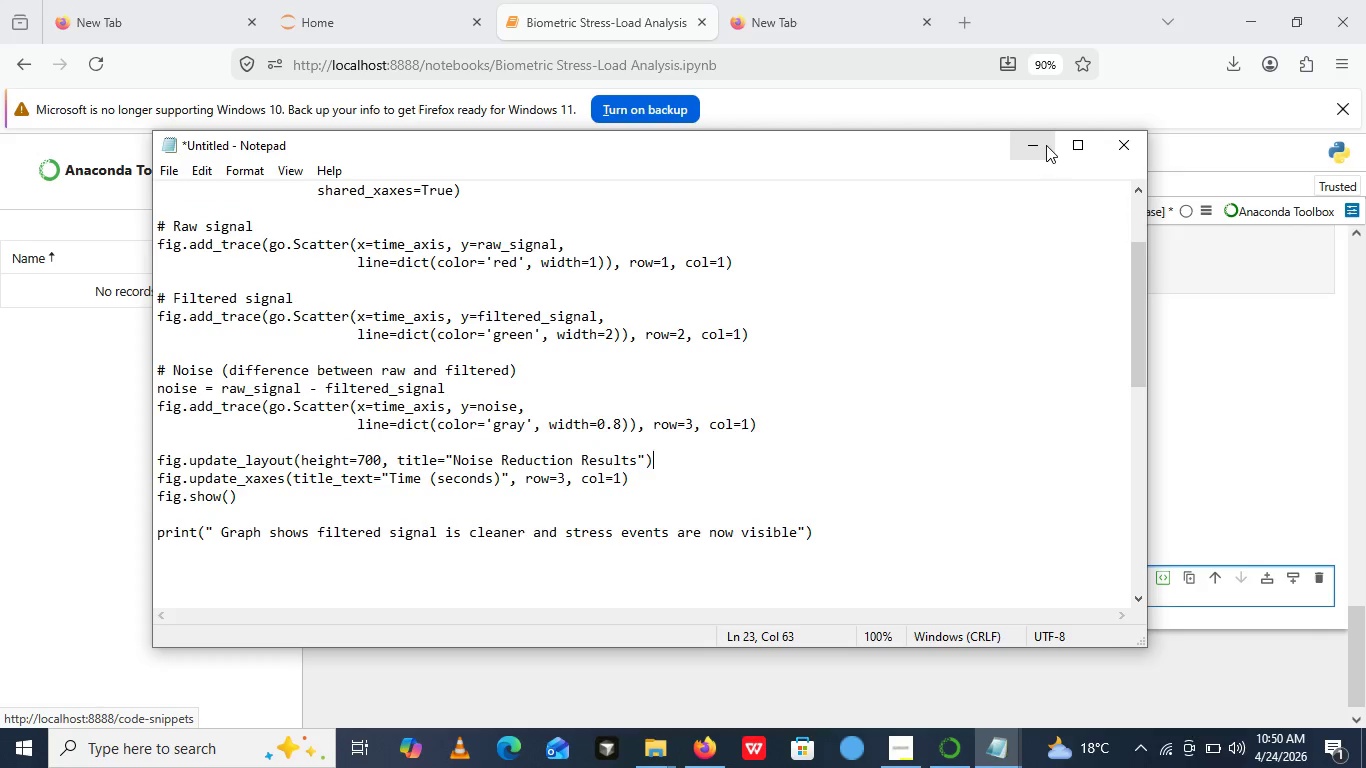 
left_click([1046, 142])
 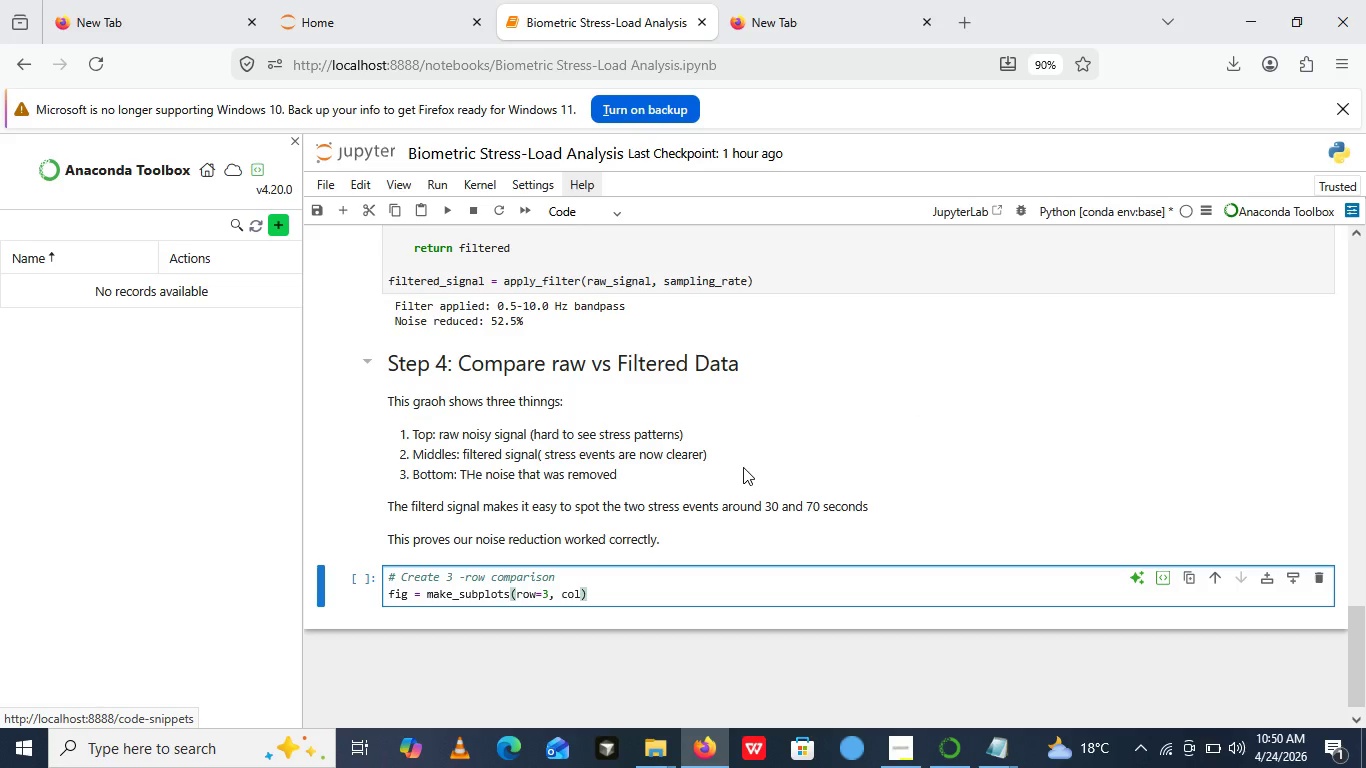 
wait(13.88)
 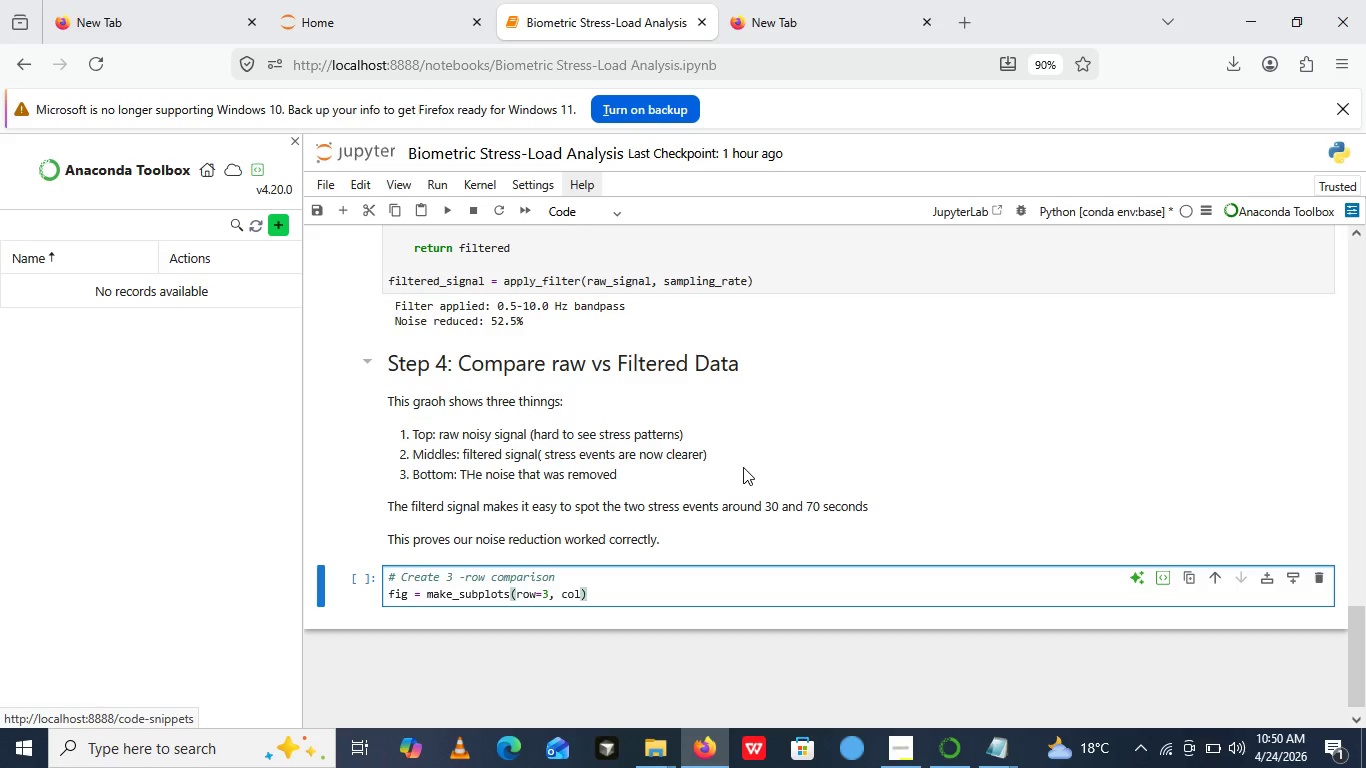 
left_click([890, 766])